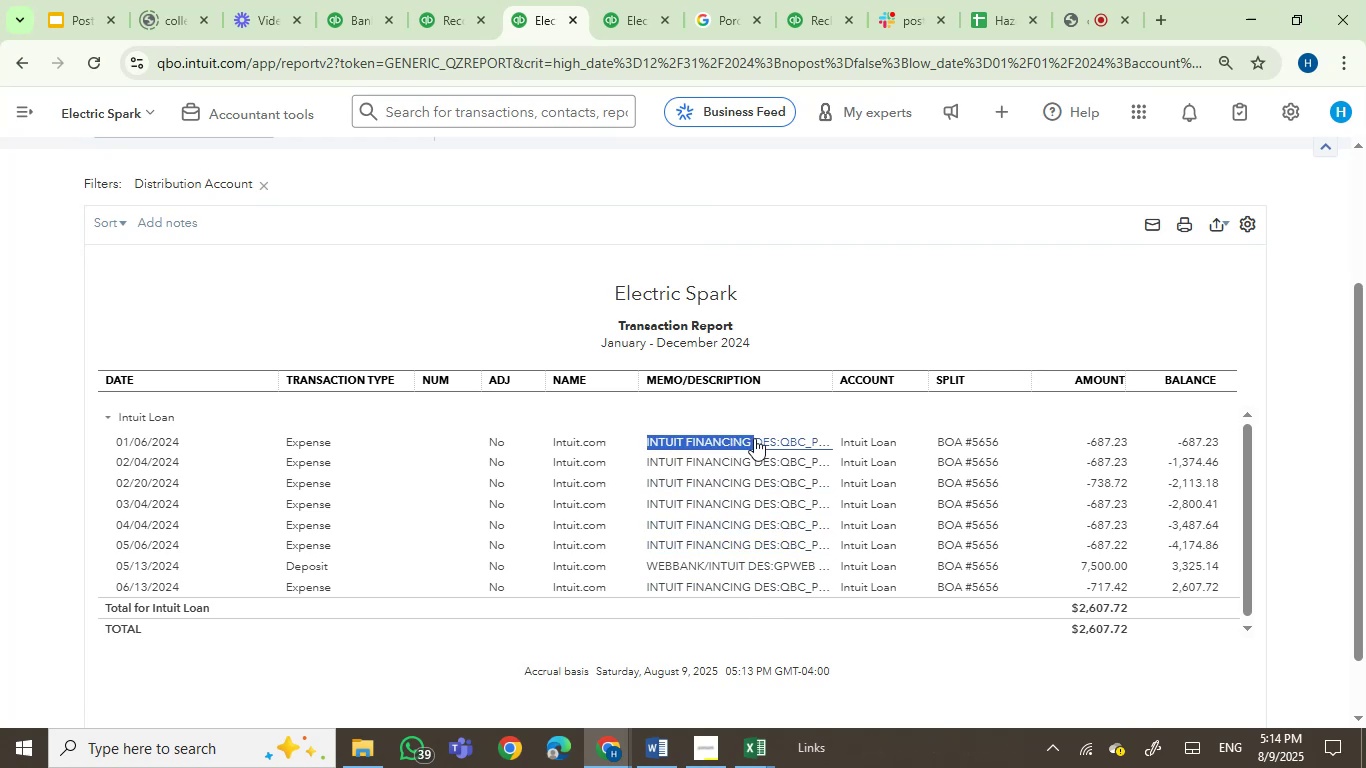 
key(Control+C)
 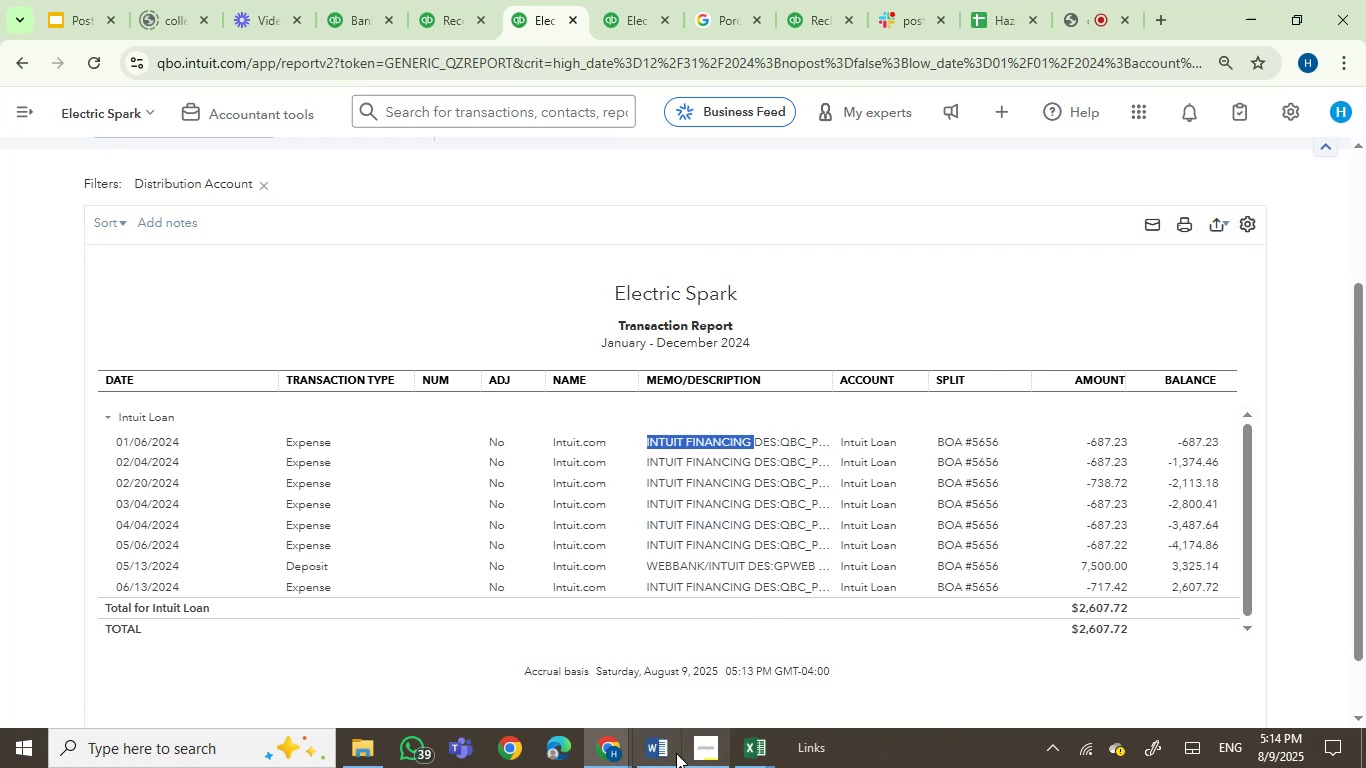 
left_click([671, 754])
 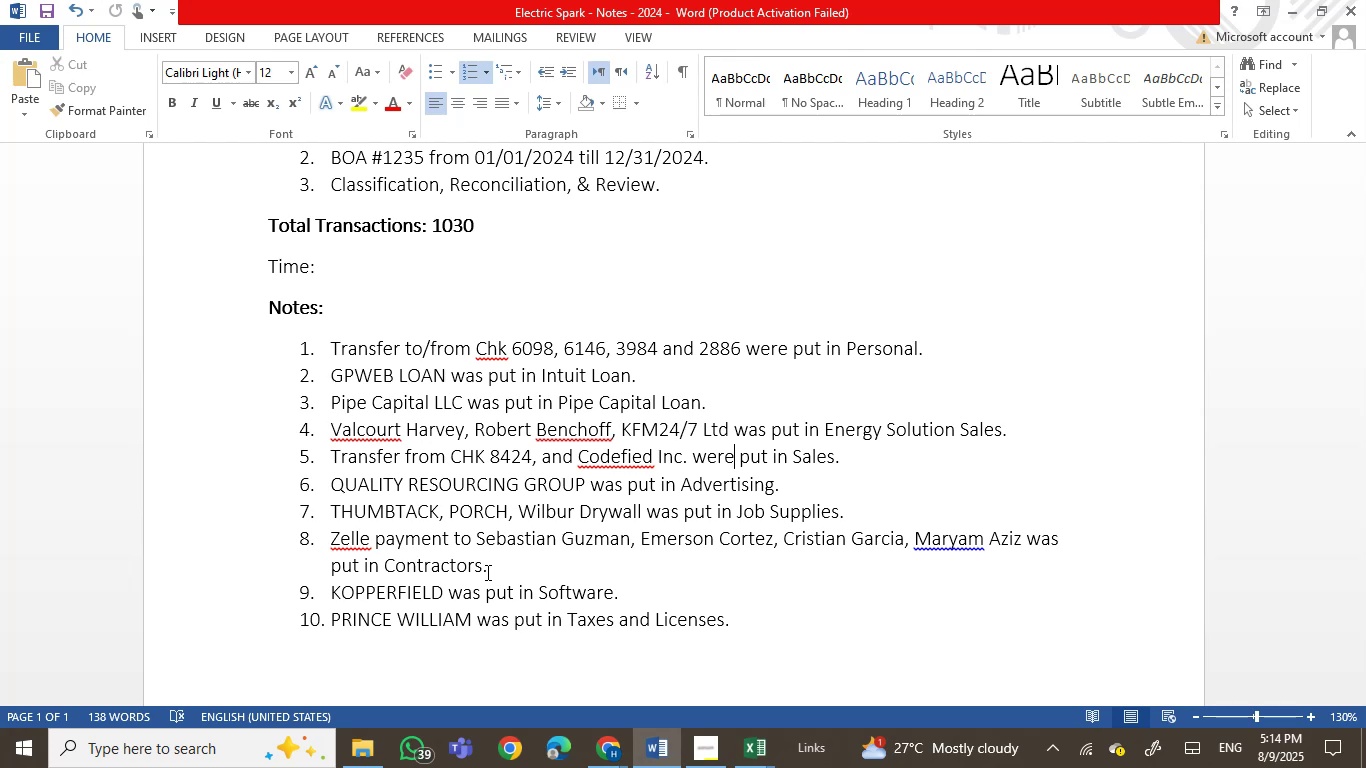 
wait(17.47)
 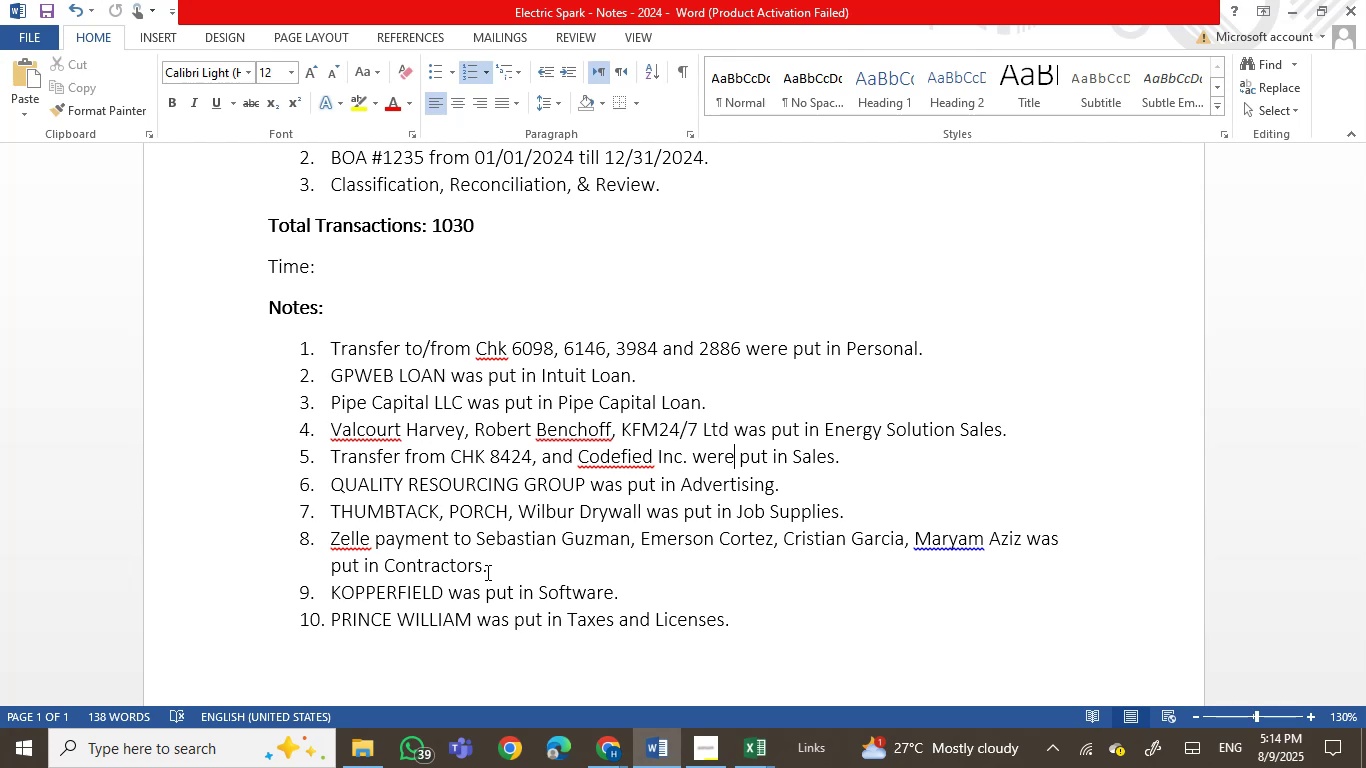 
left_click([780, 497])
 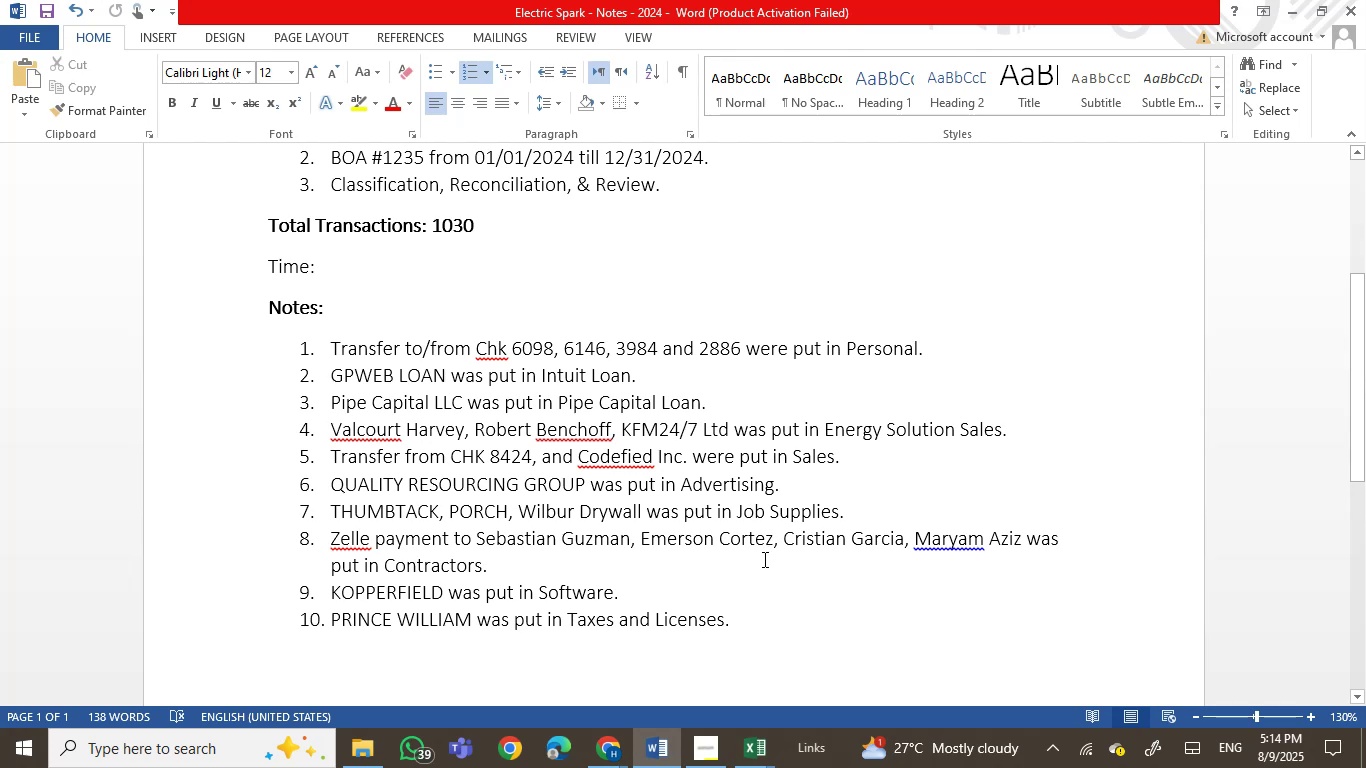 
left_click([541, 380])
 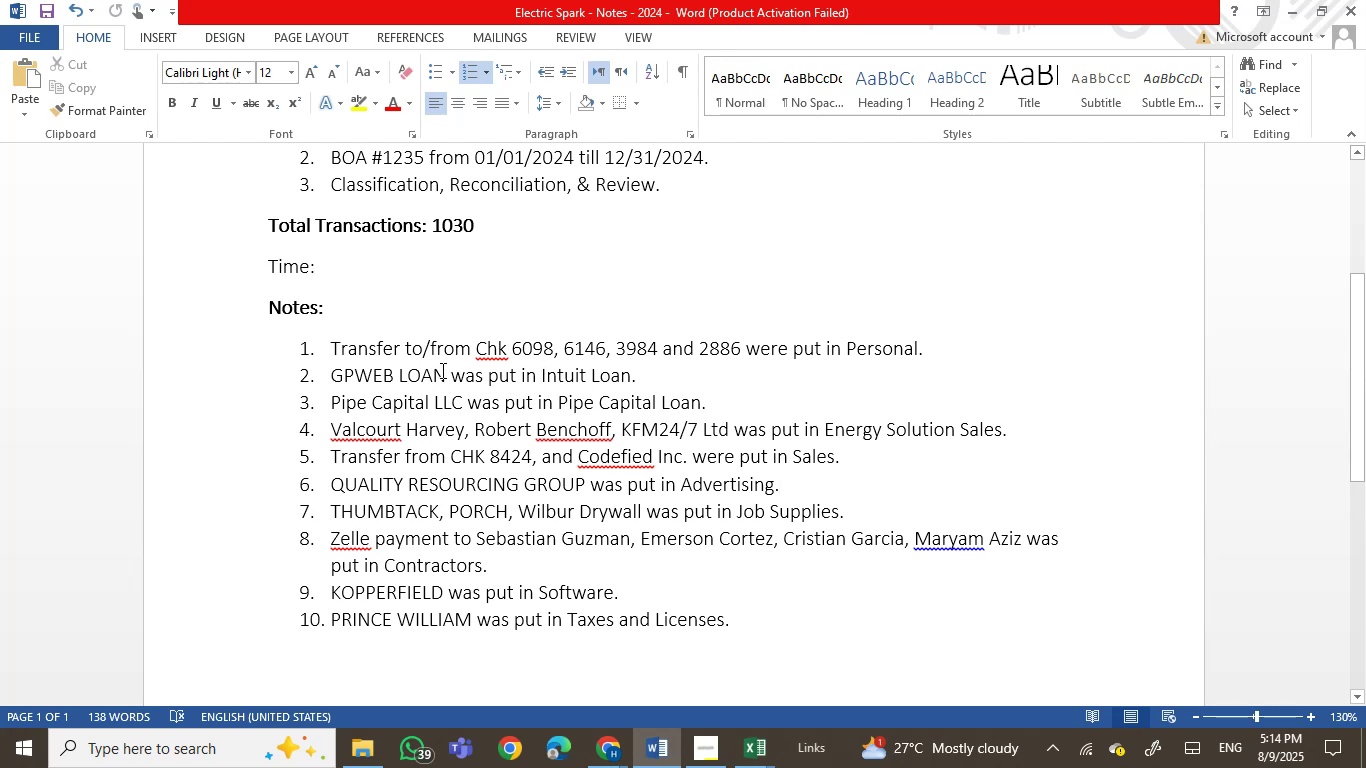 
left_click([444, 373])
 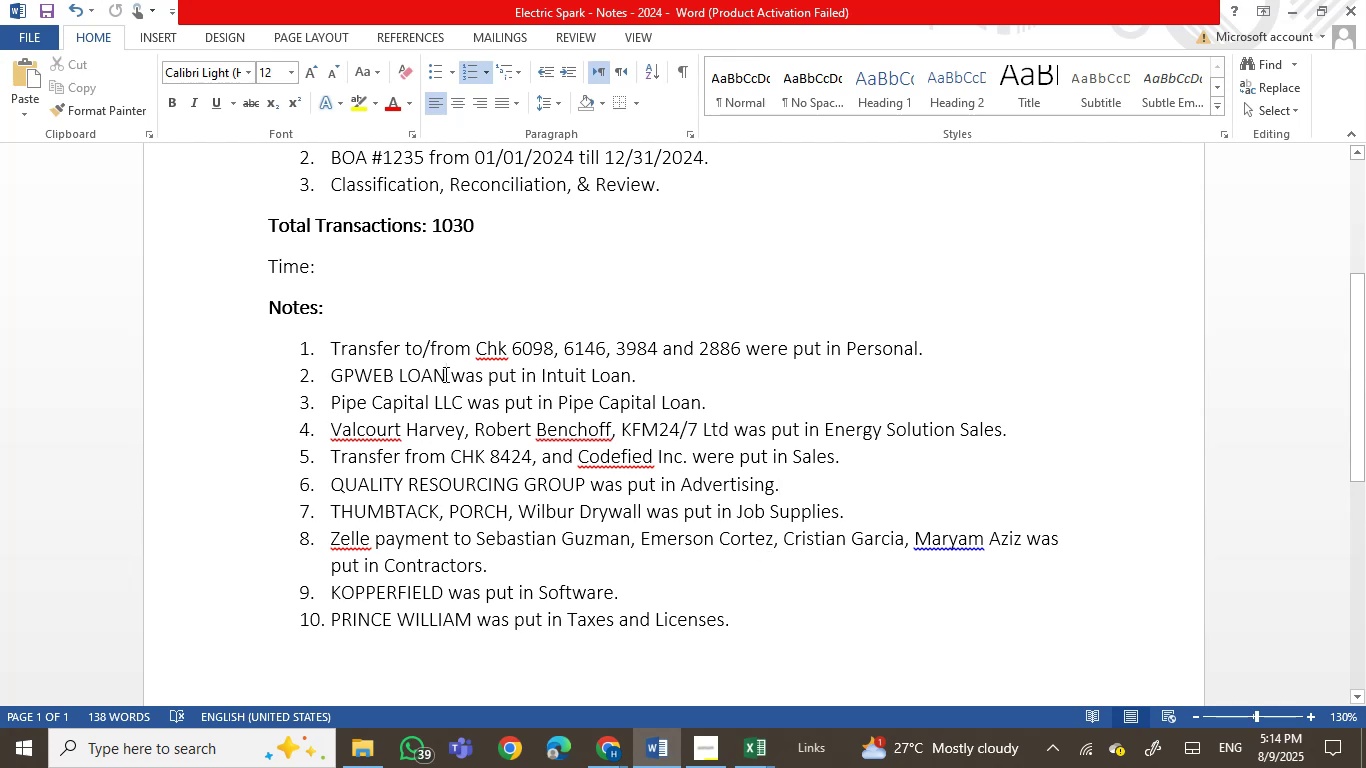 
type( ans)
key(Backspace)
type(d )
 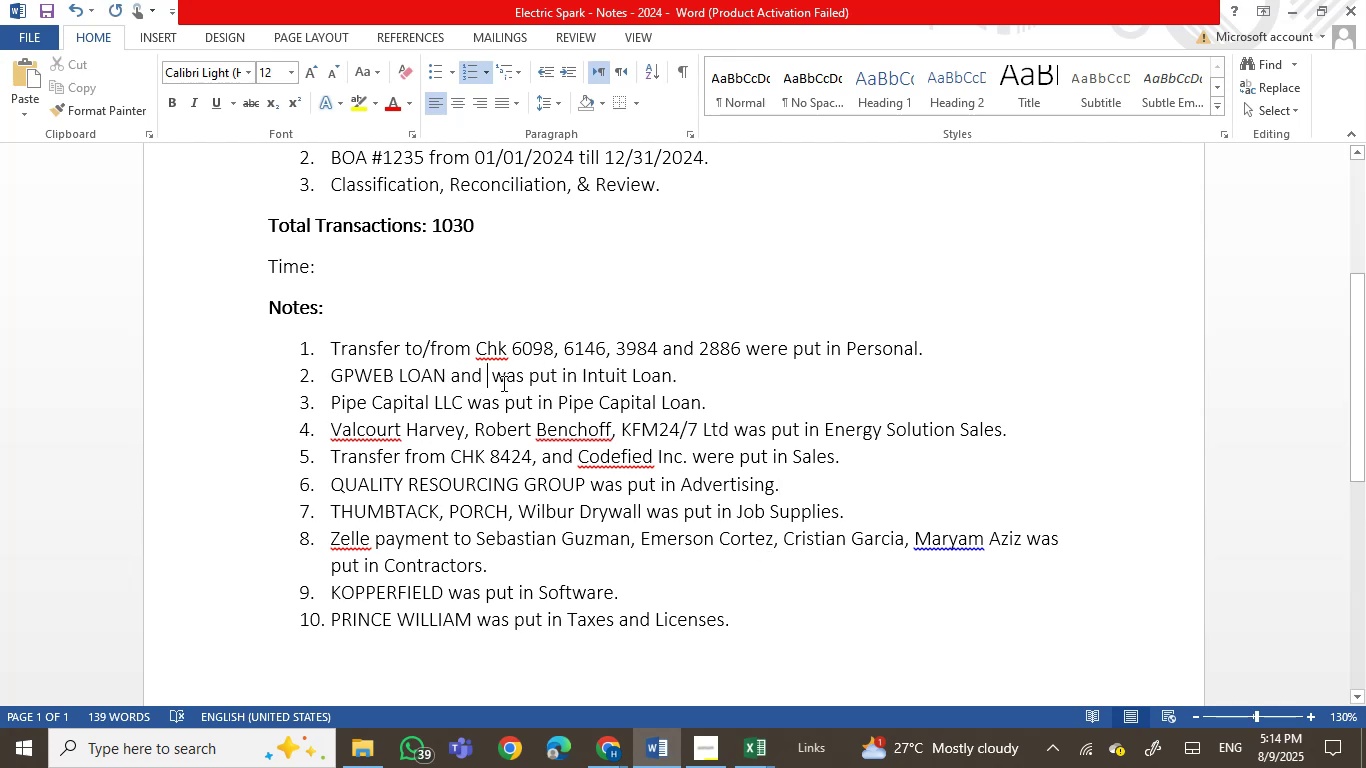 
right_click([491, 374])
 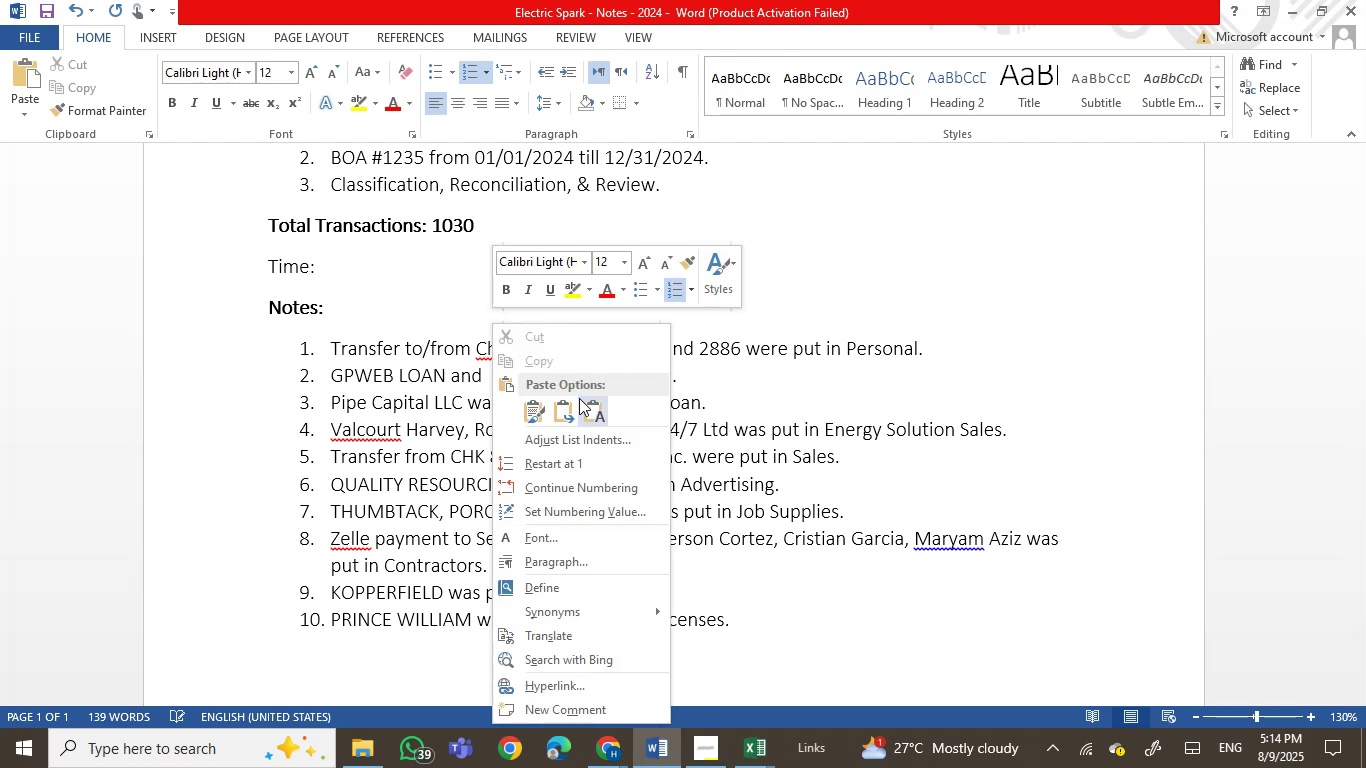 
left_click([584, 413])
 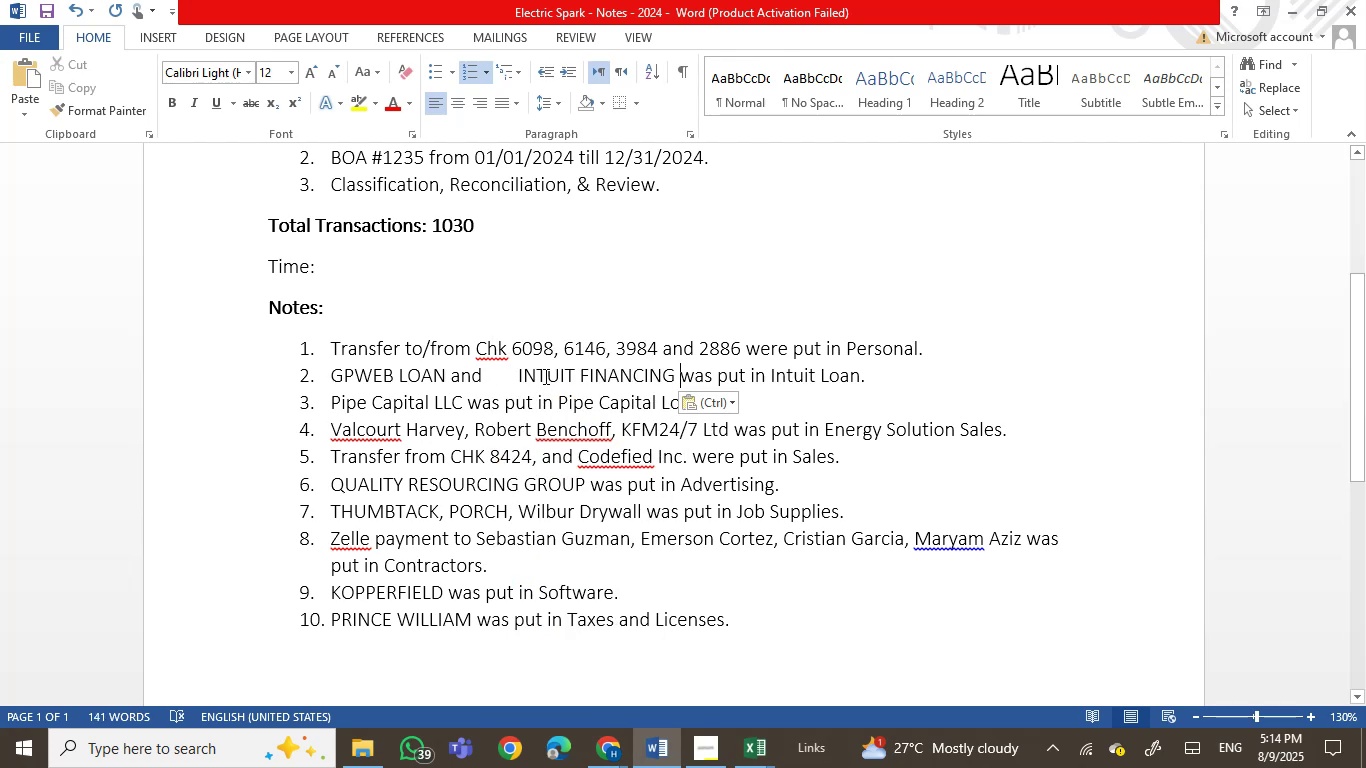 
left_click([517, 376])
 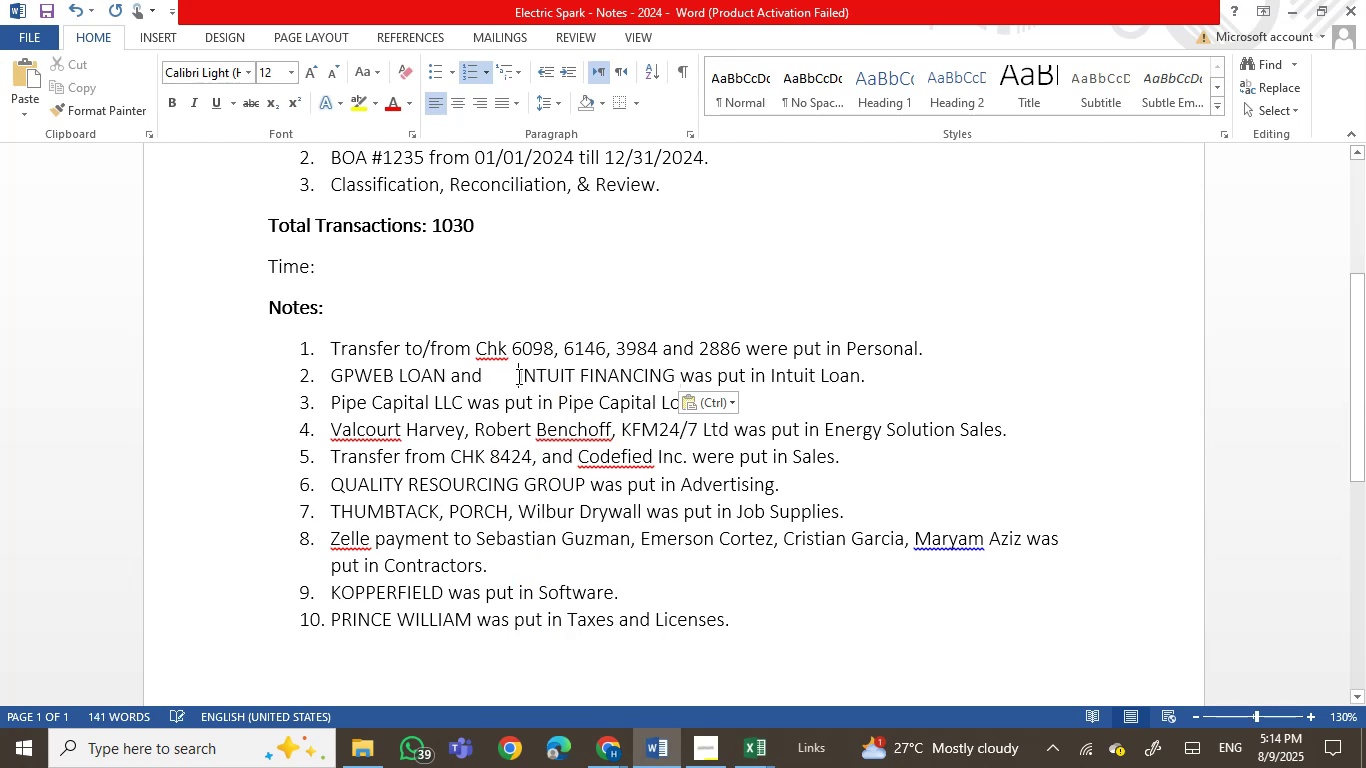 
key(Backspace)
 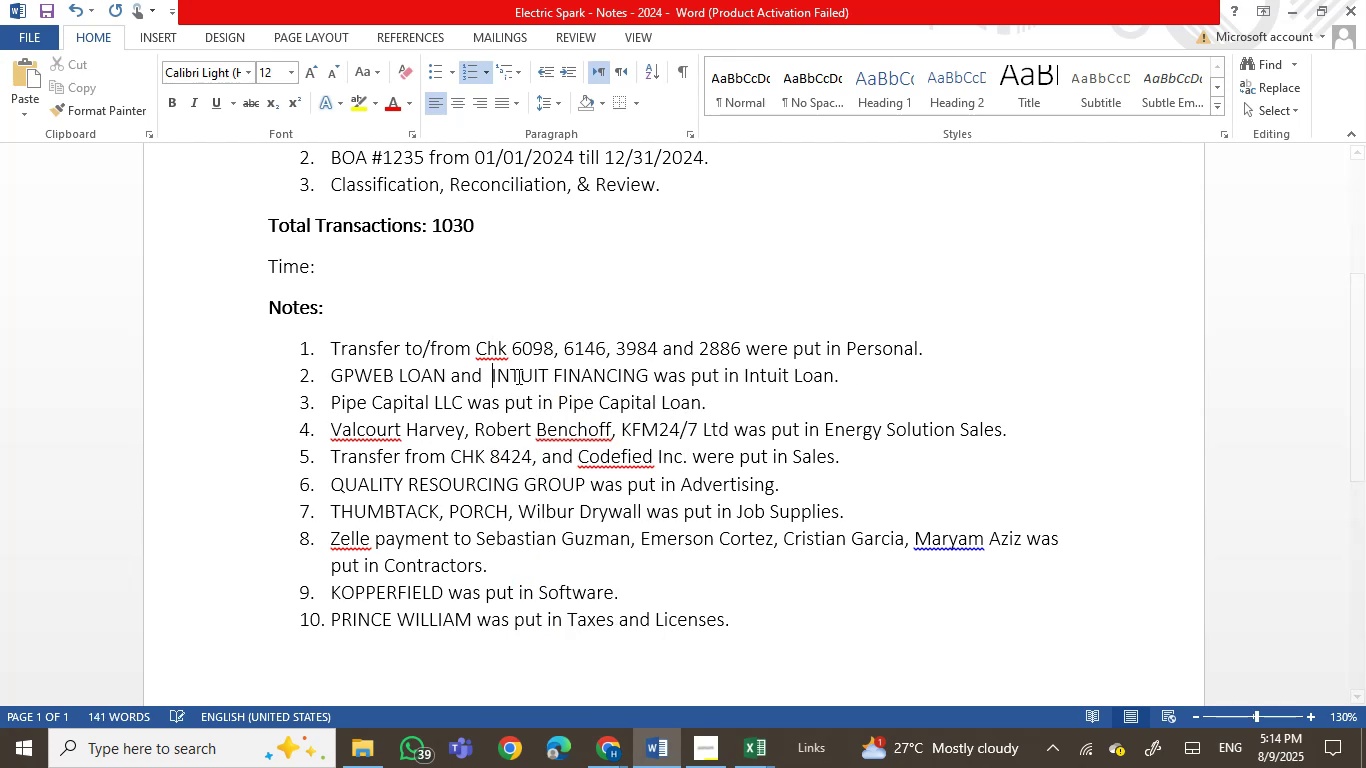 
key(Backspace)
 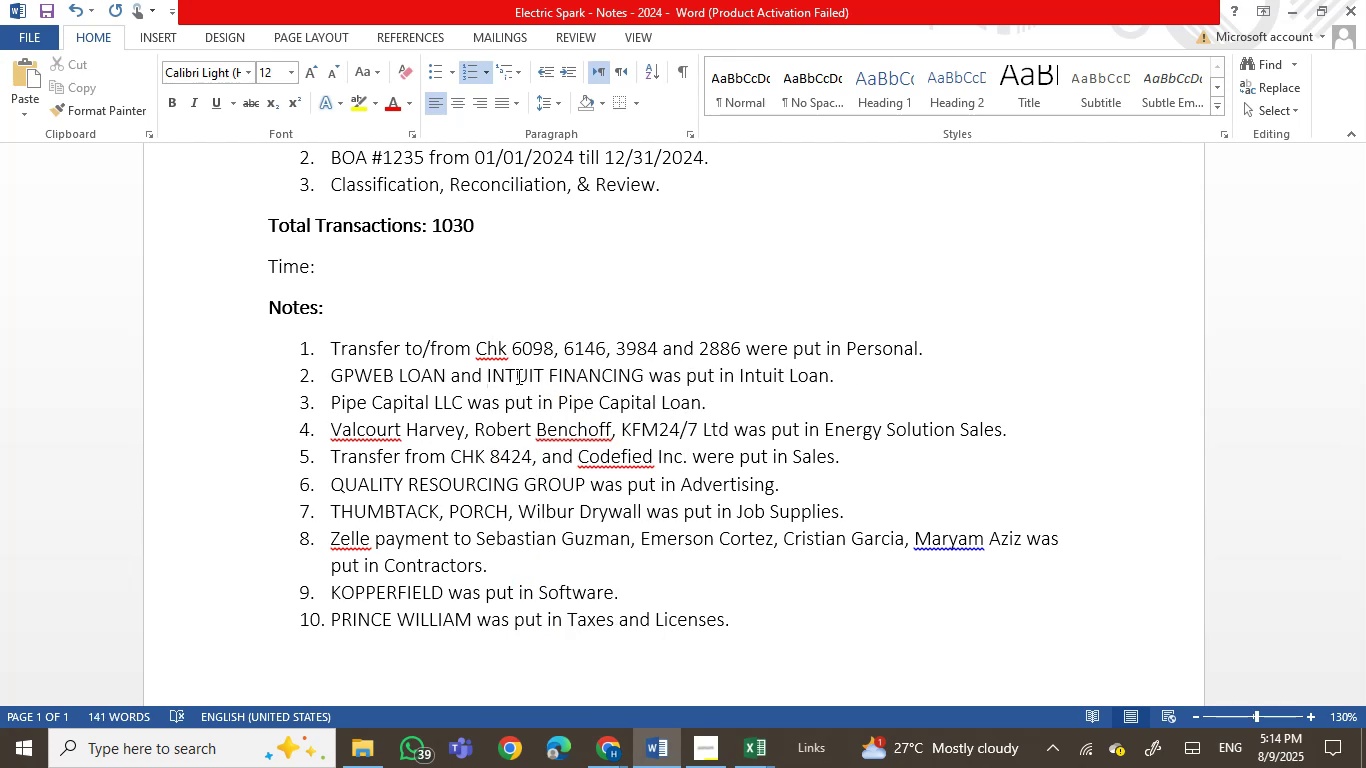 
key(Control+S)
 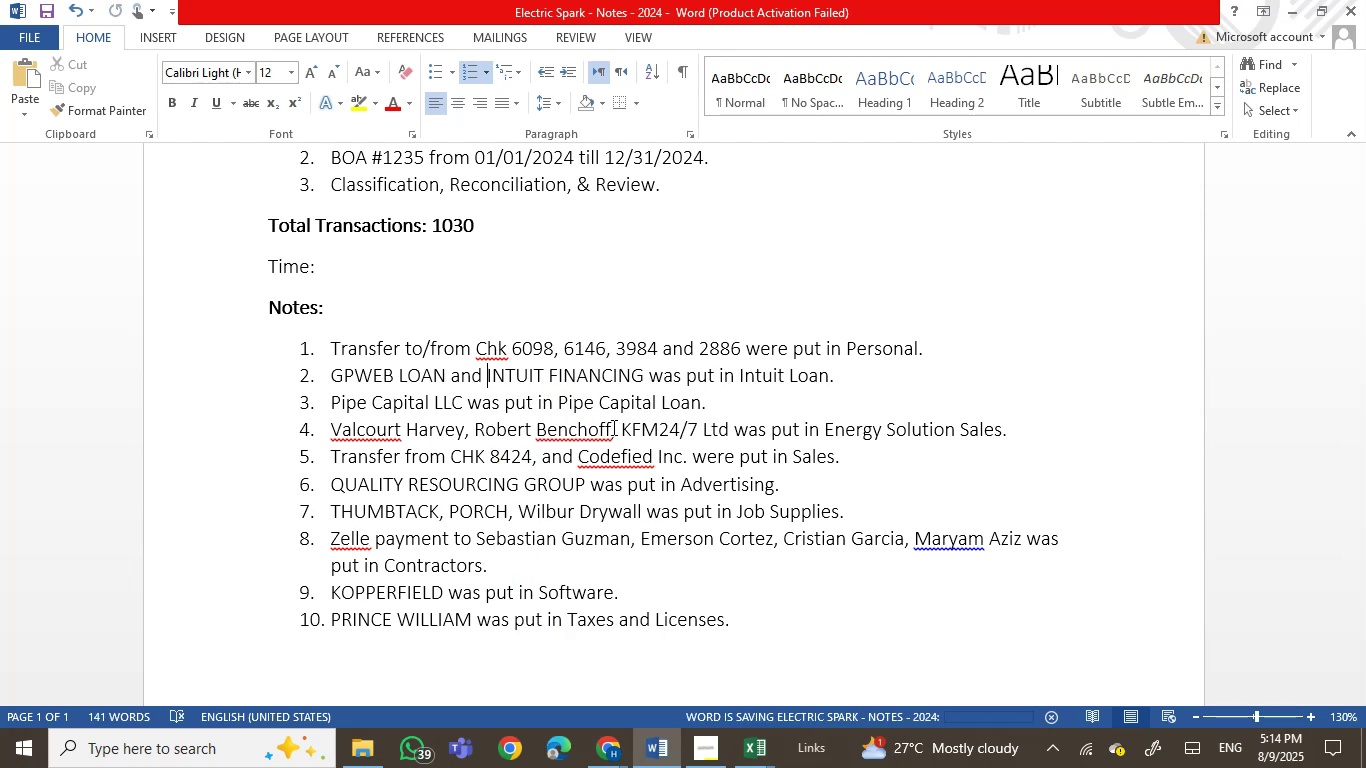 
left_click([612, 427])
 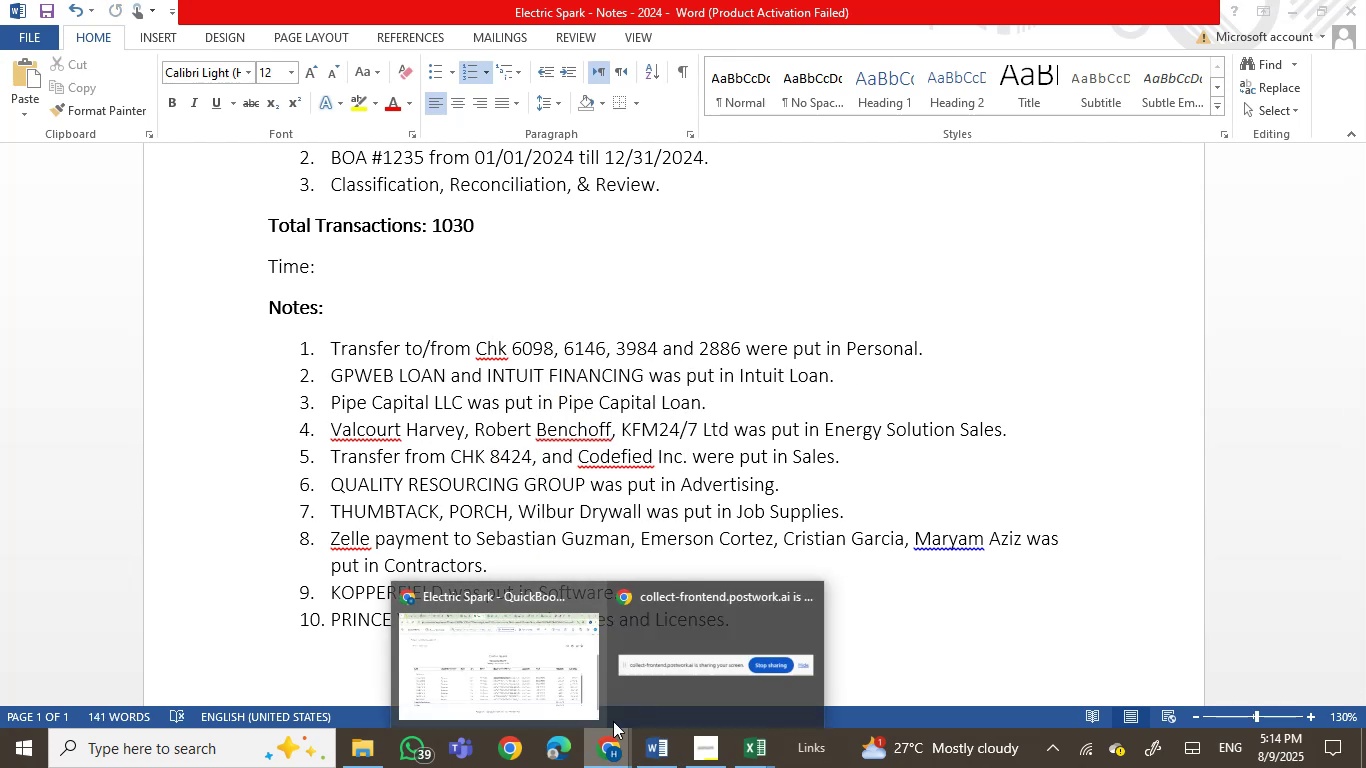 
left_click([554, 689])
 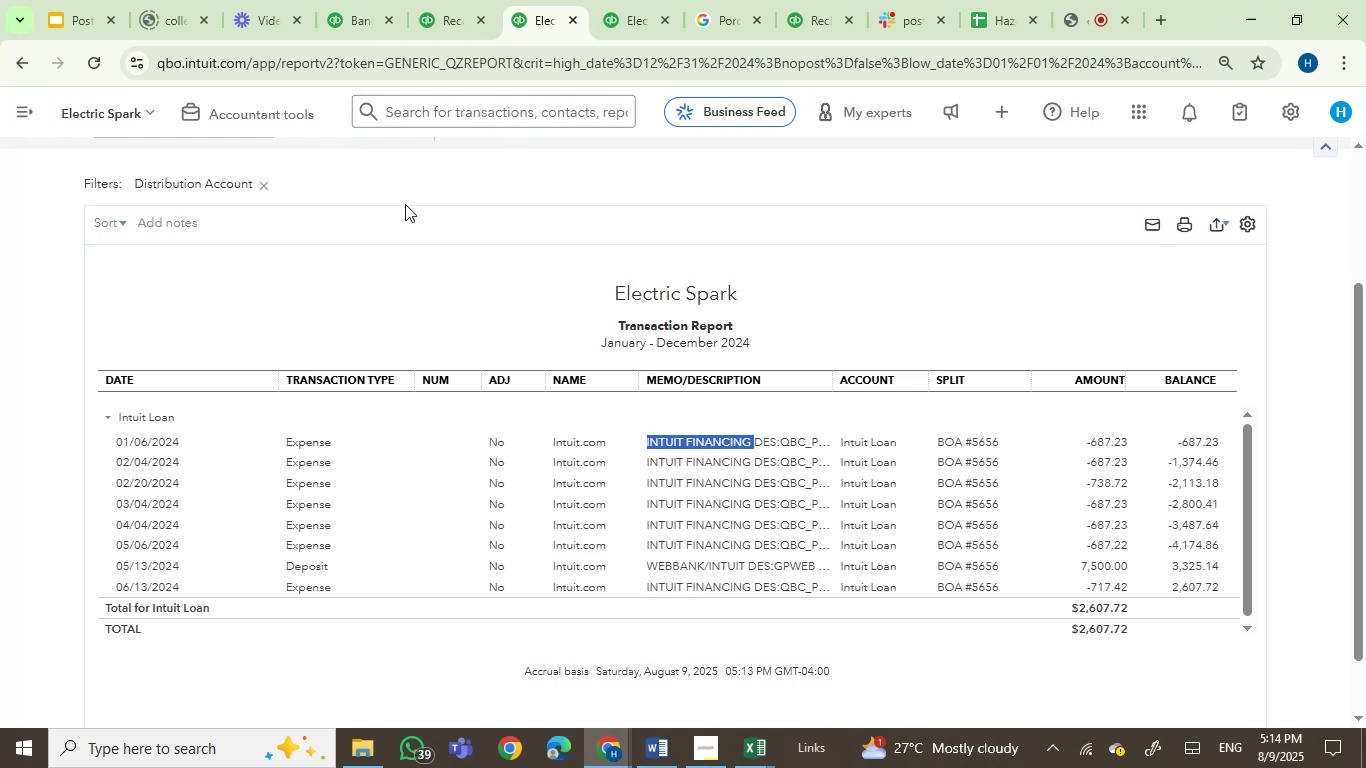 
left_click([23, 72])
 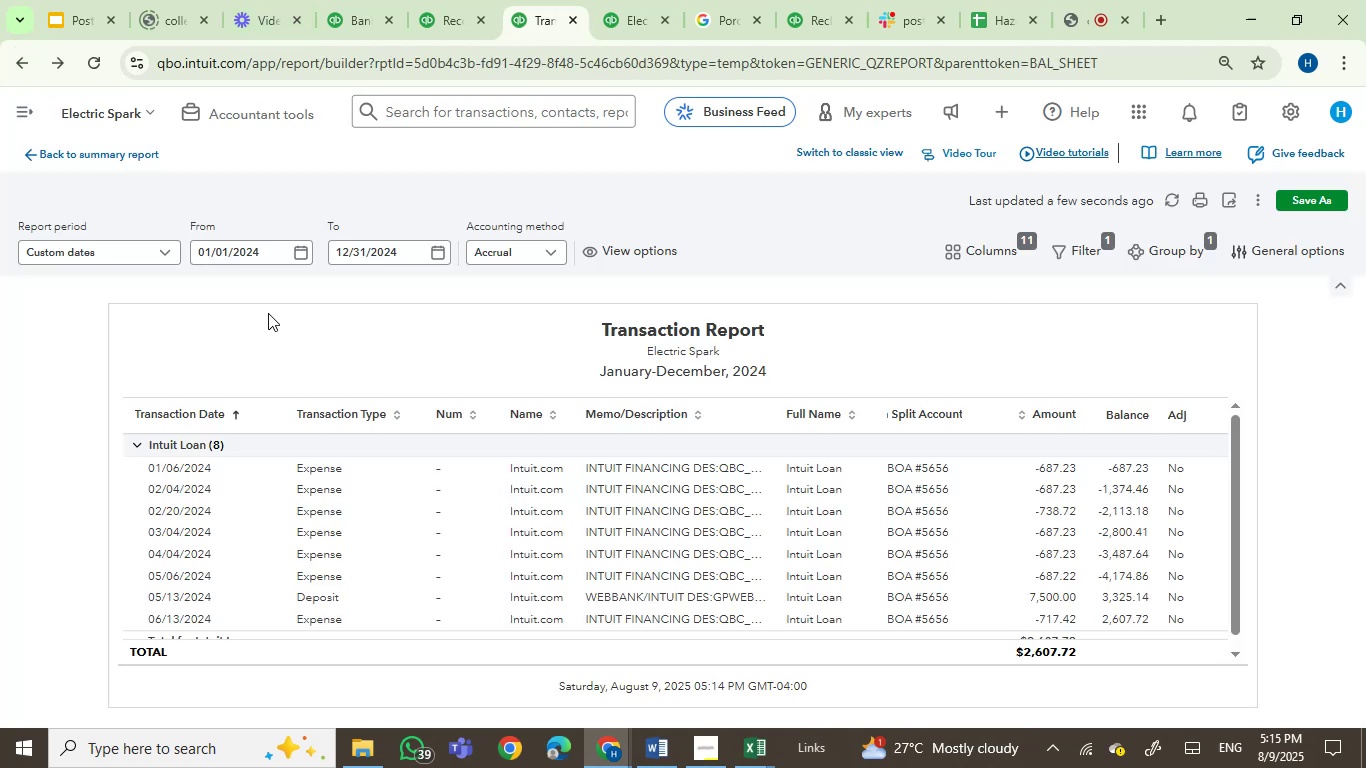 
wait(7.2)
 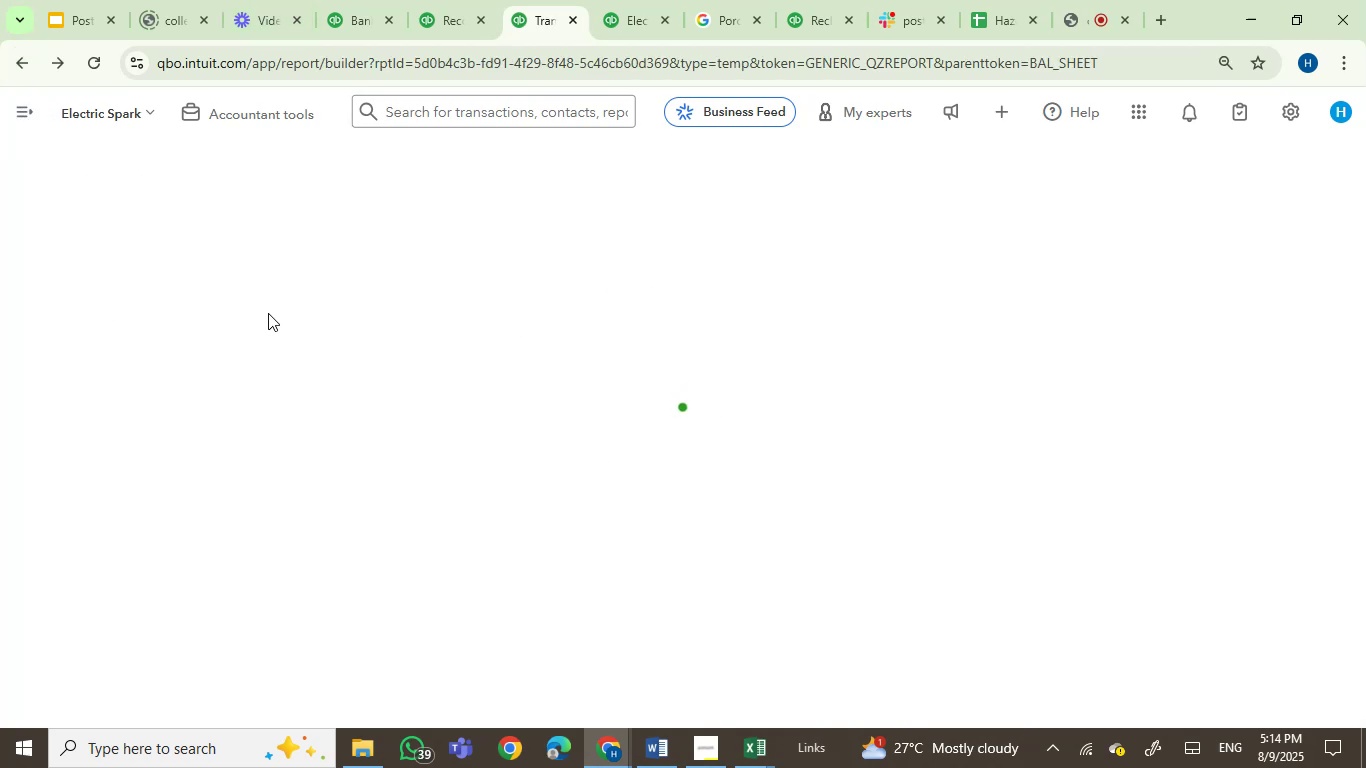 
left_click([20, 65])
 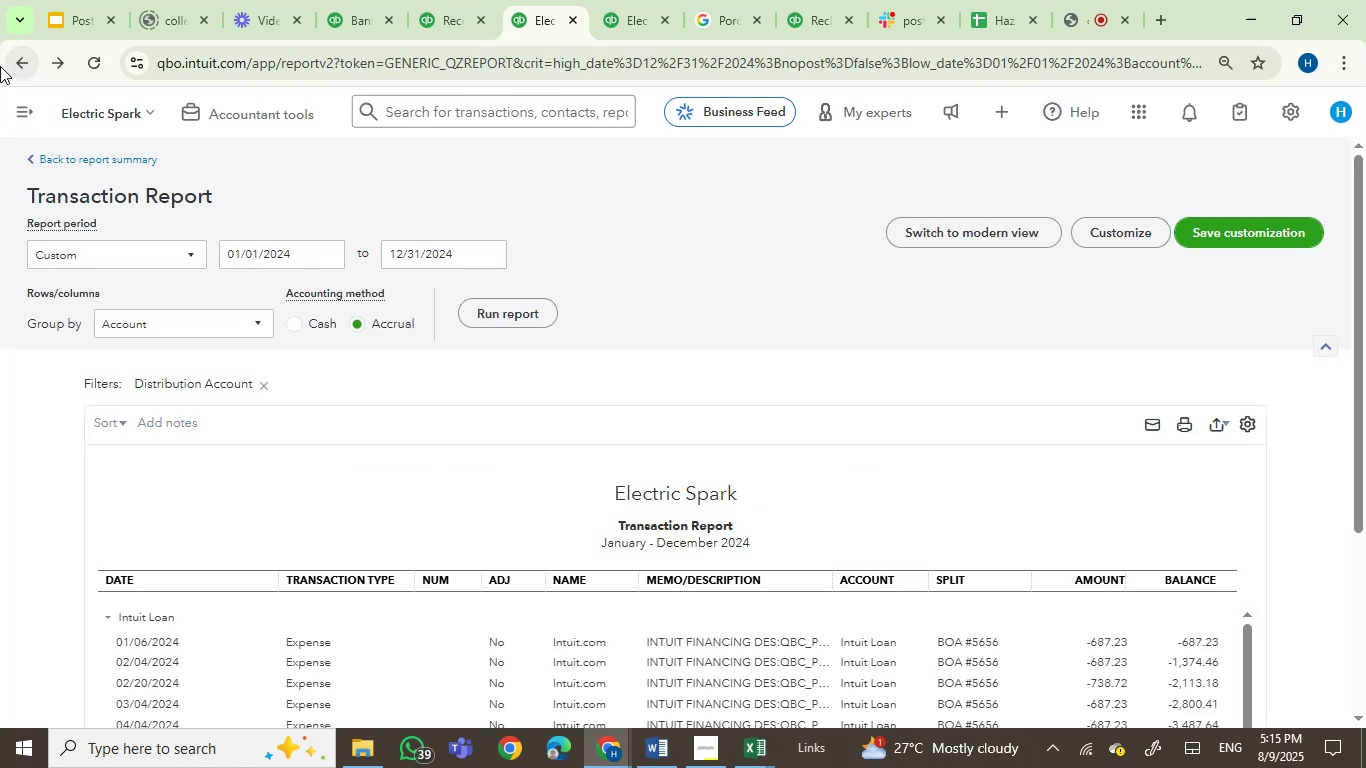 
wait(6.59)
 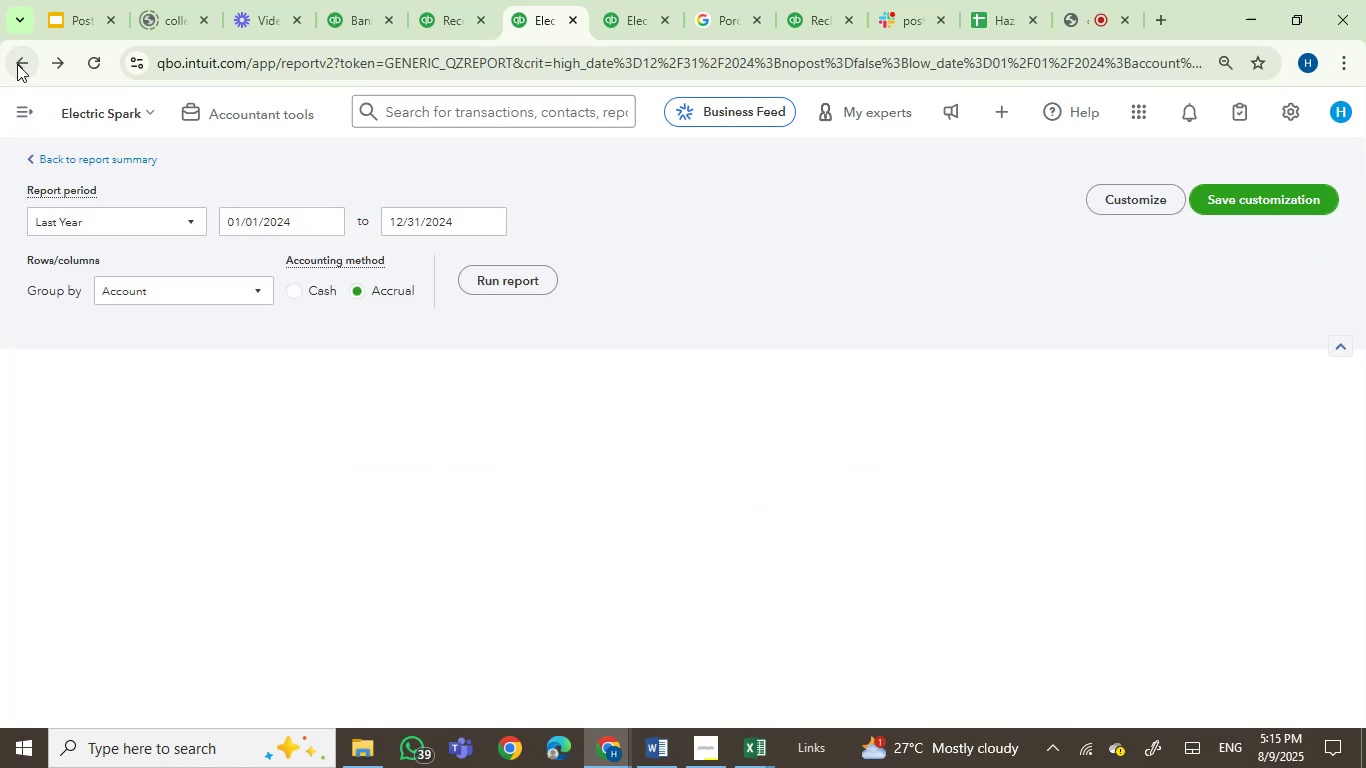 
scroll: coordinate [164, 340], scroll_direction: down, amount: 3.0
 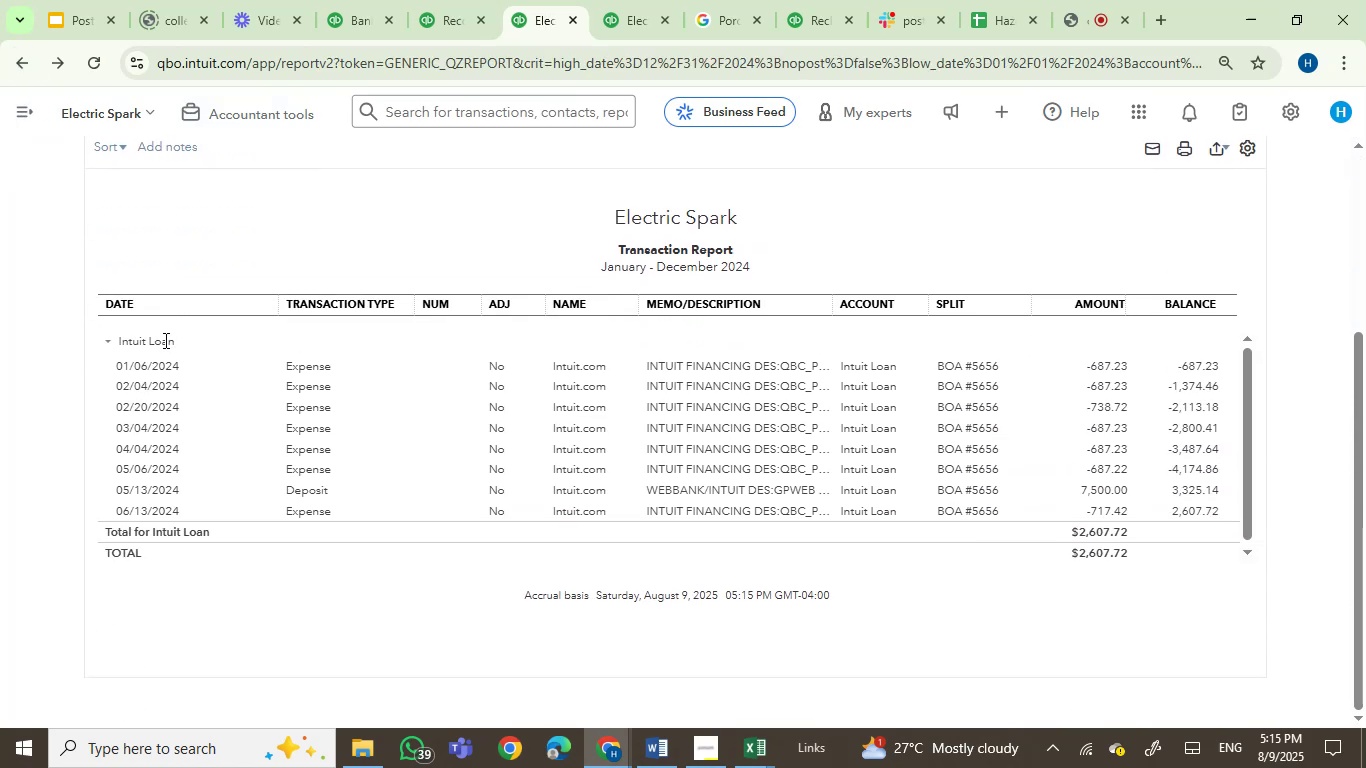 
scroll: coordinate [164, 340], scroll_direction: up, amount: 1.0
 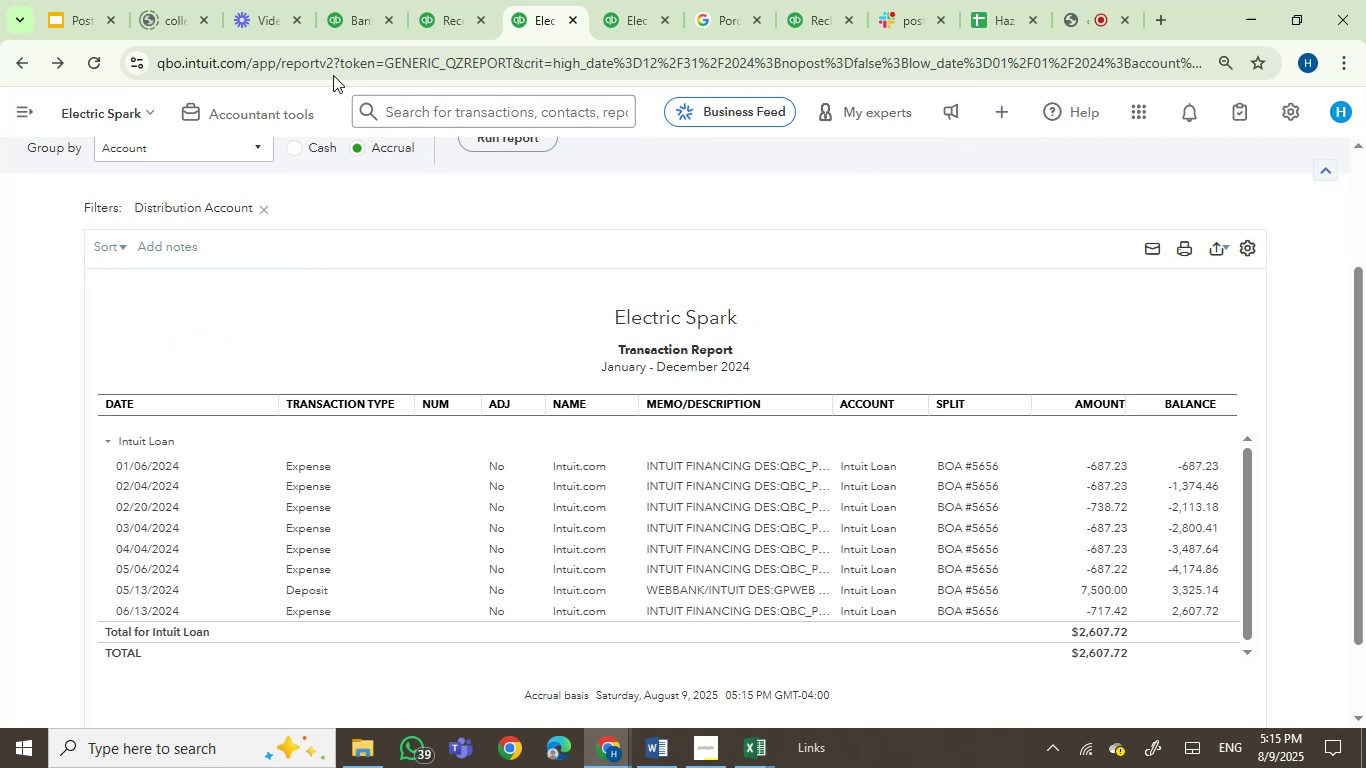 
left_click([20, 61])
 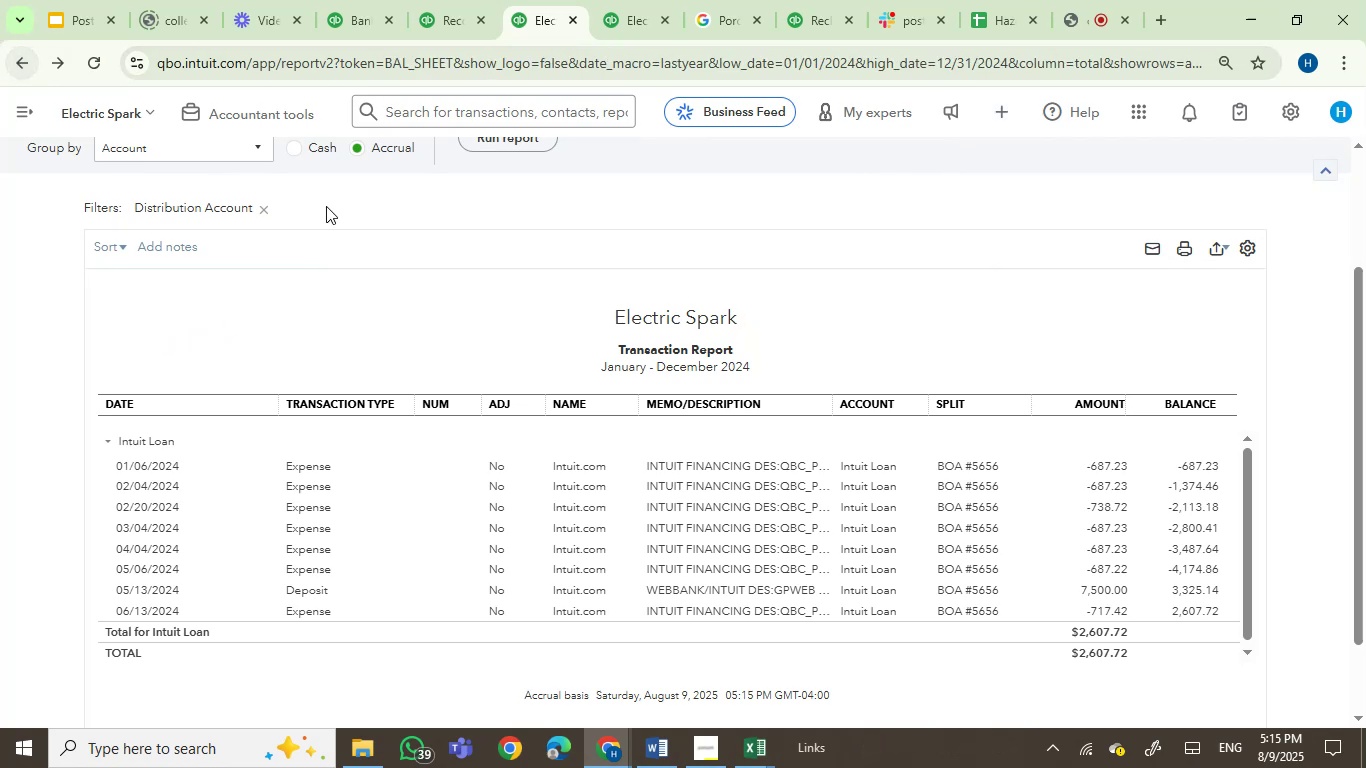 
mouse_move([492, 279])
 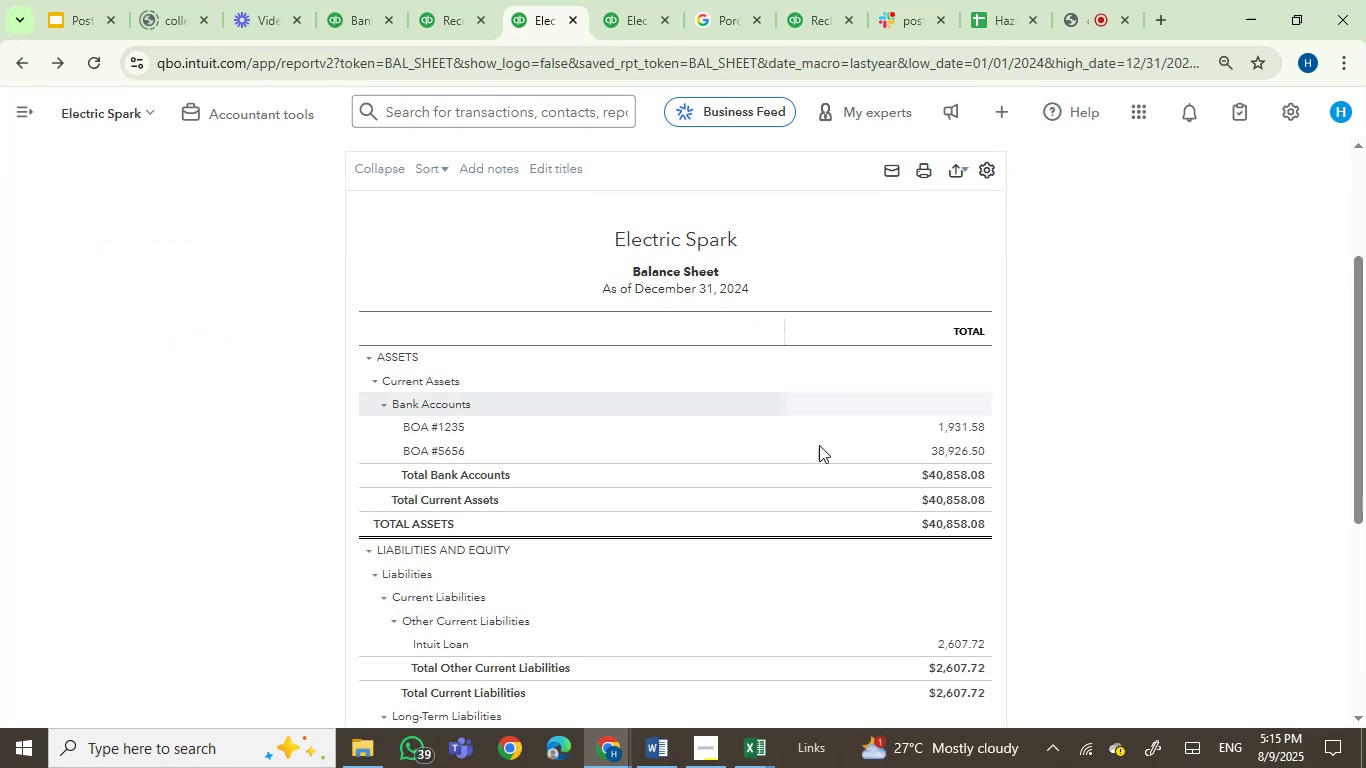 
scroll: coordinate [852, 455], scroll_direction: down, amount: 5.0
 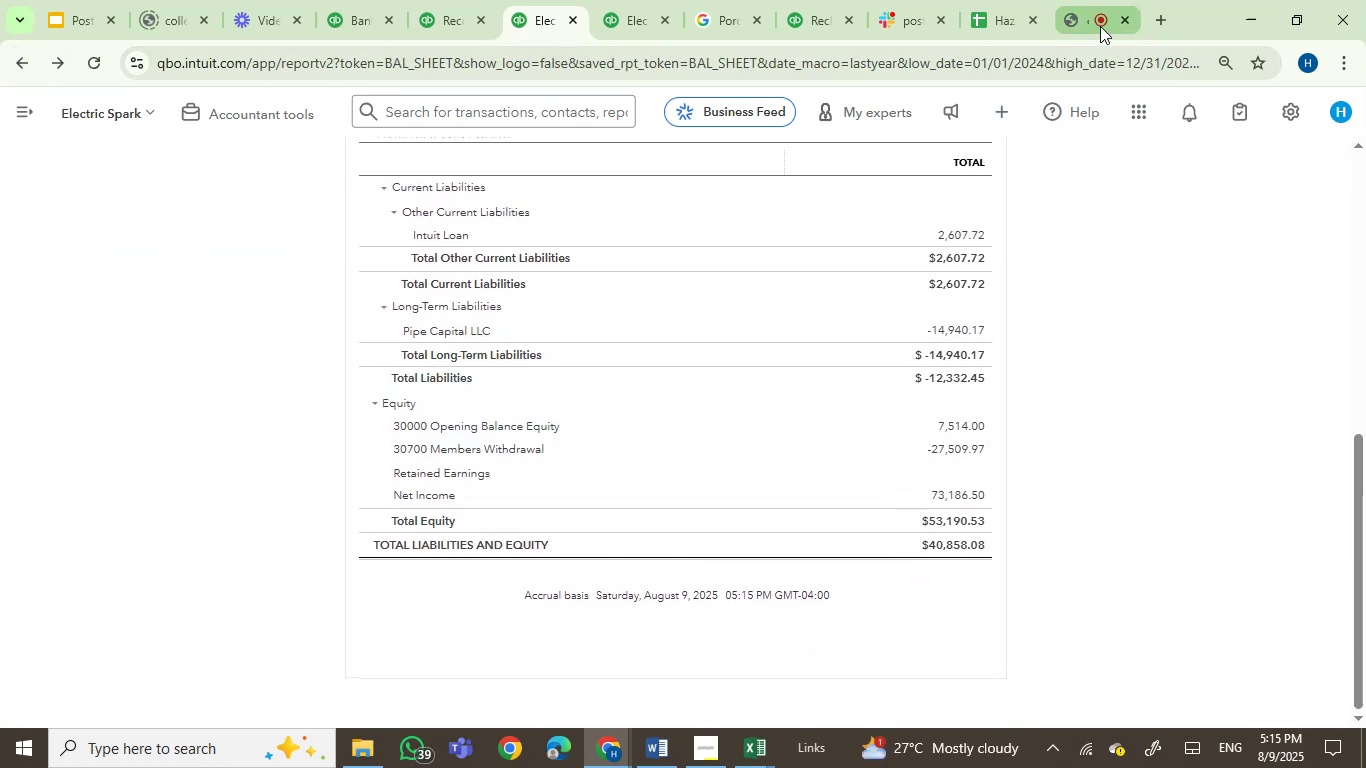 
left_click([1103, 18])
 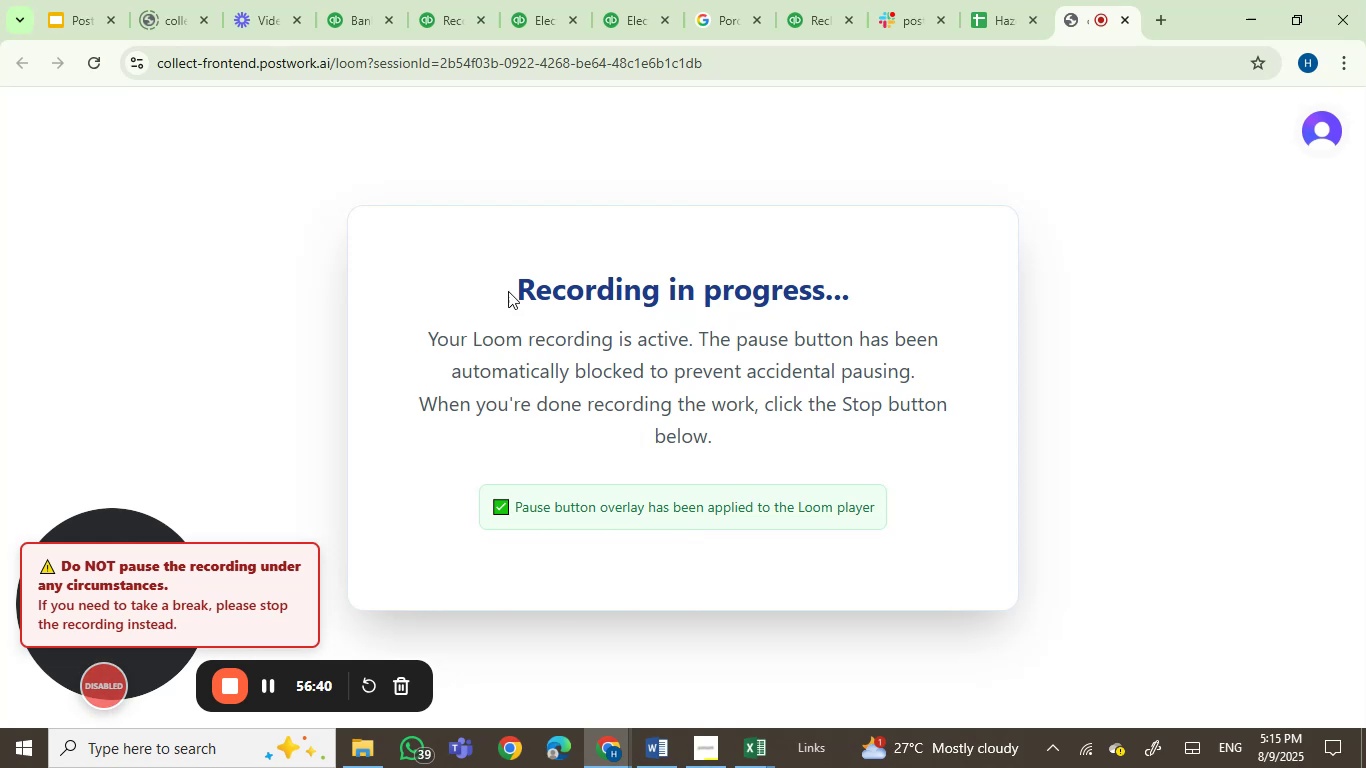 
left_click([371, 21])
 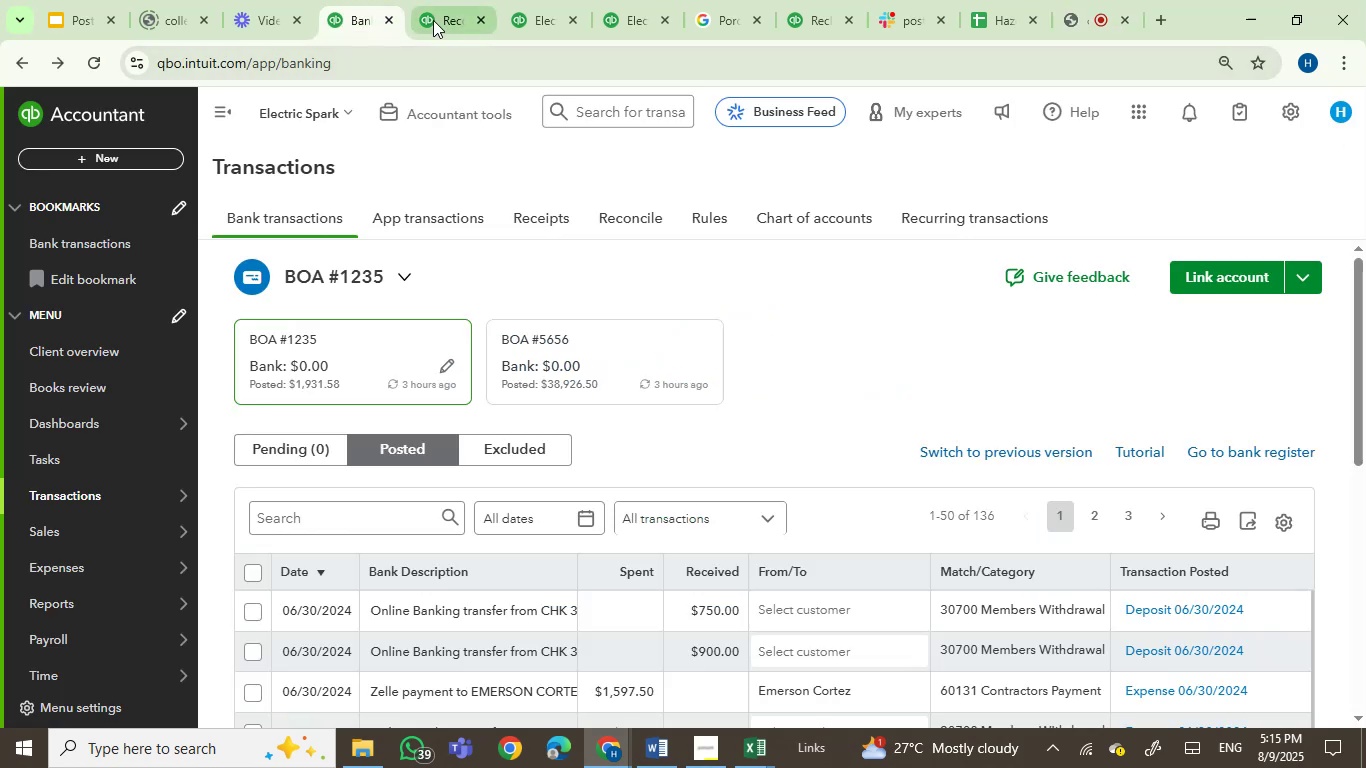 
left_click([433, 19])
 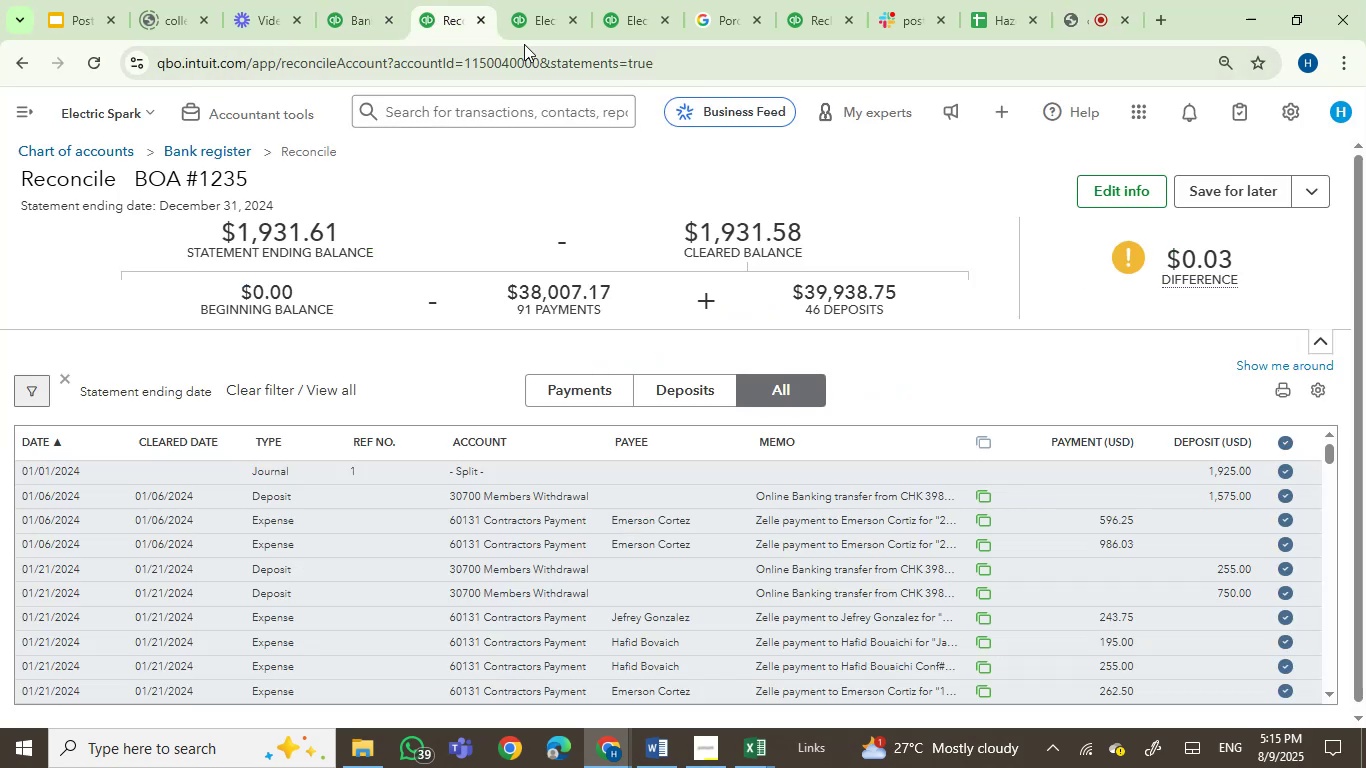 
left_click([527, 20])
 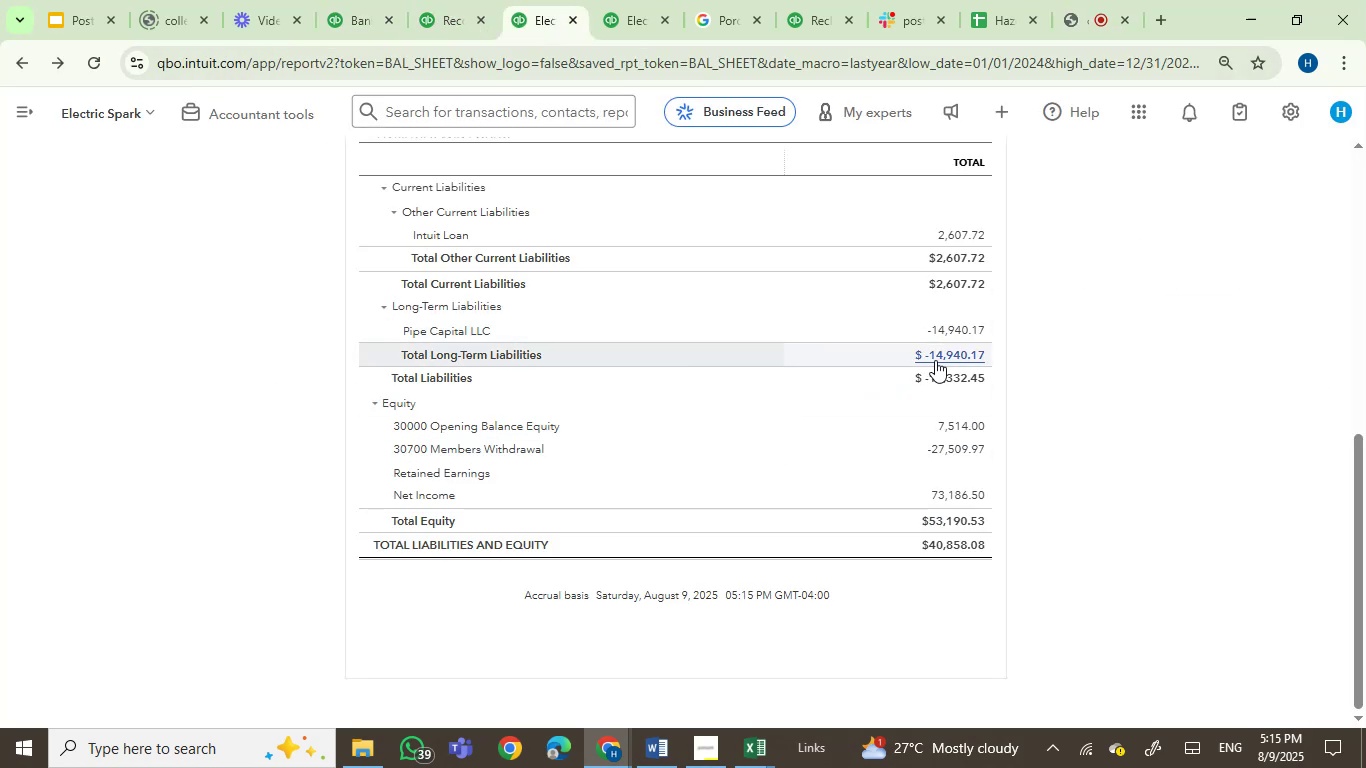 
left_click([962, 334])
 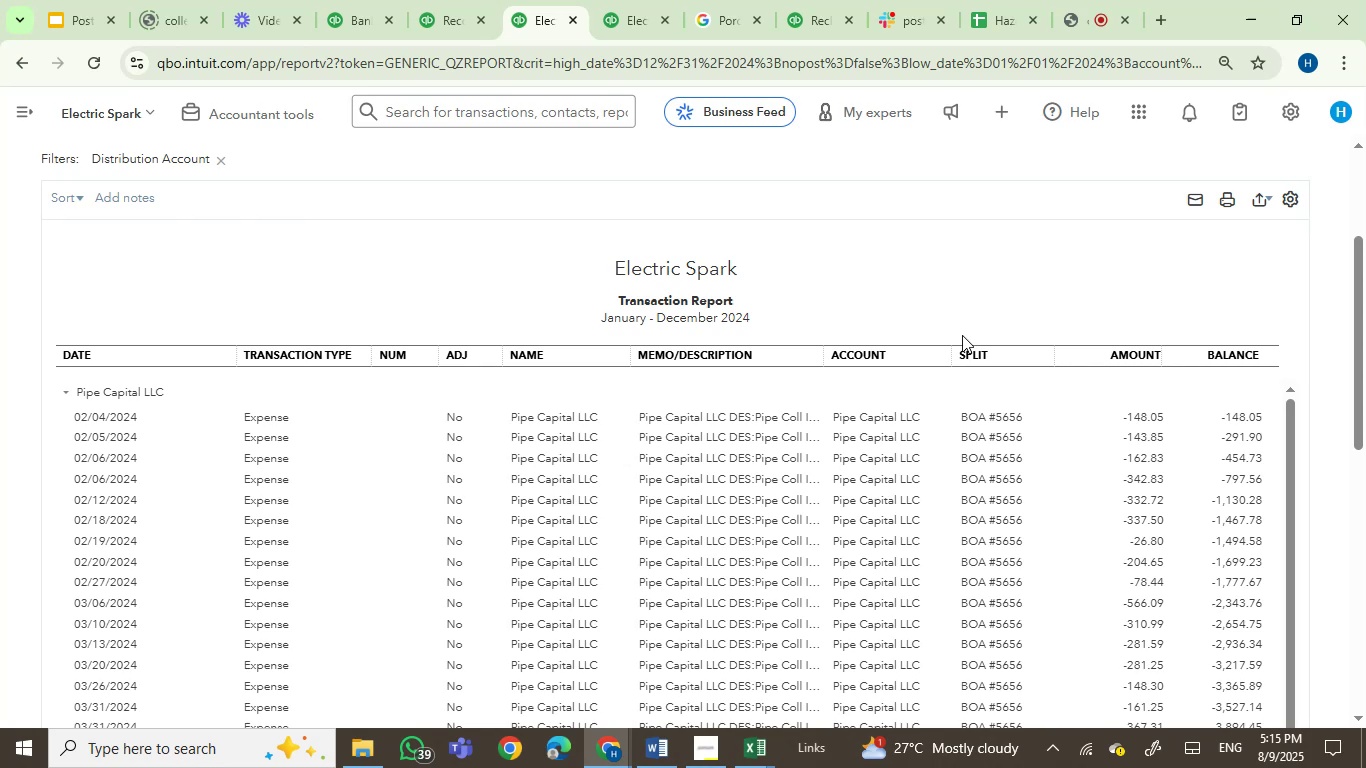 
wait(6.82)
 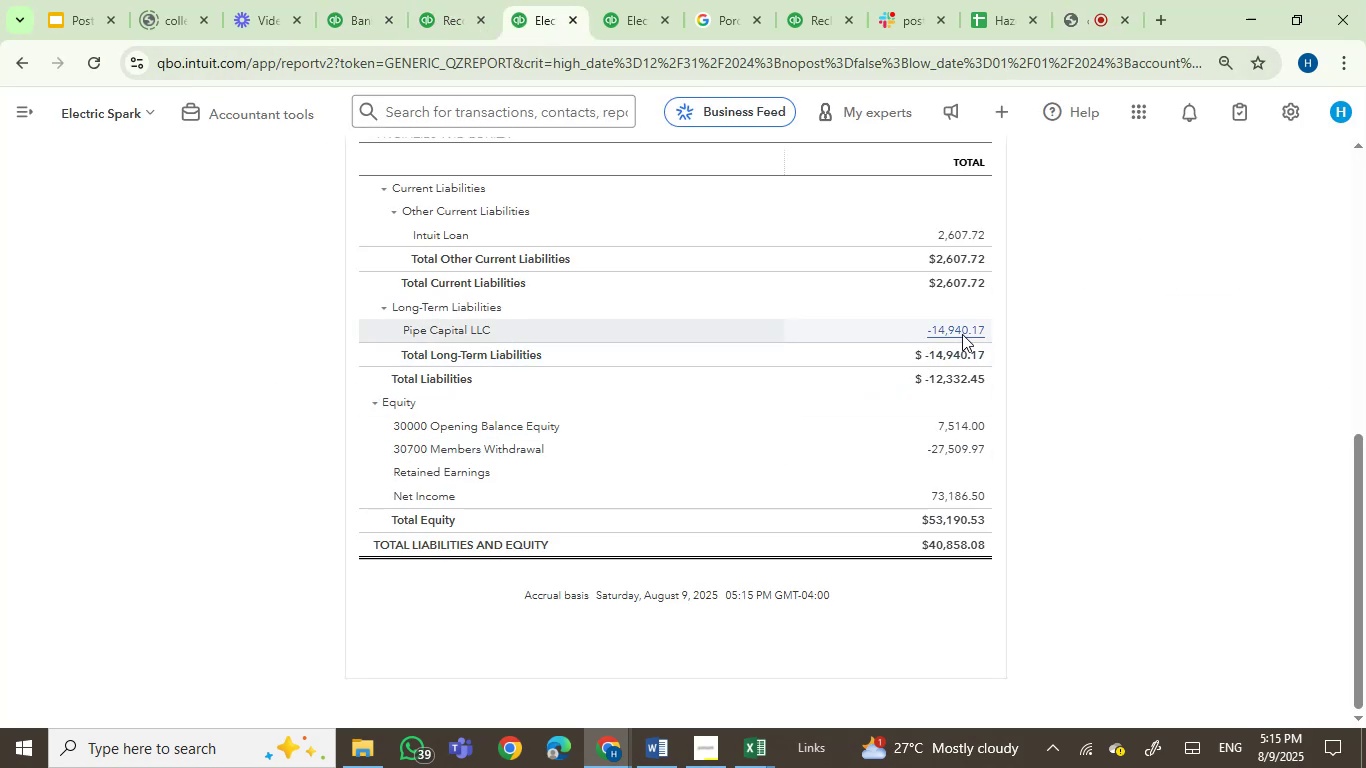 
scroll: coordinate [916, 322], scroll_direction: down, amount: 3.0
 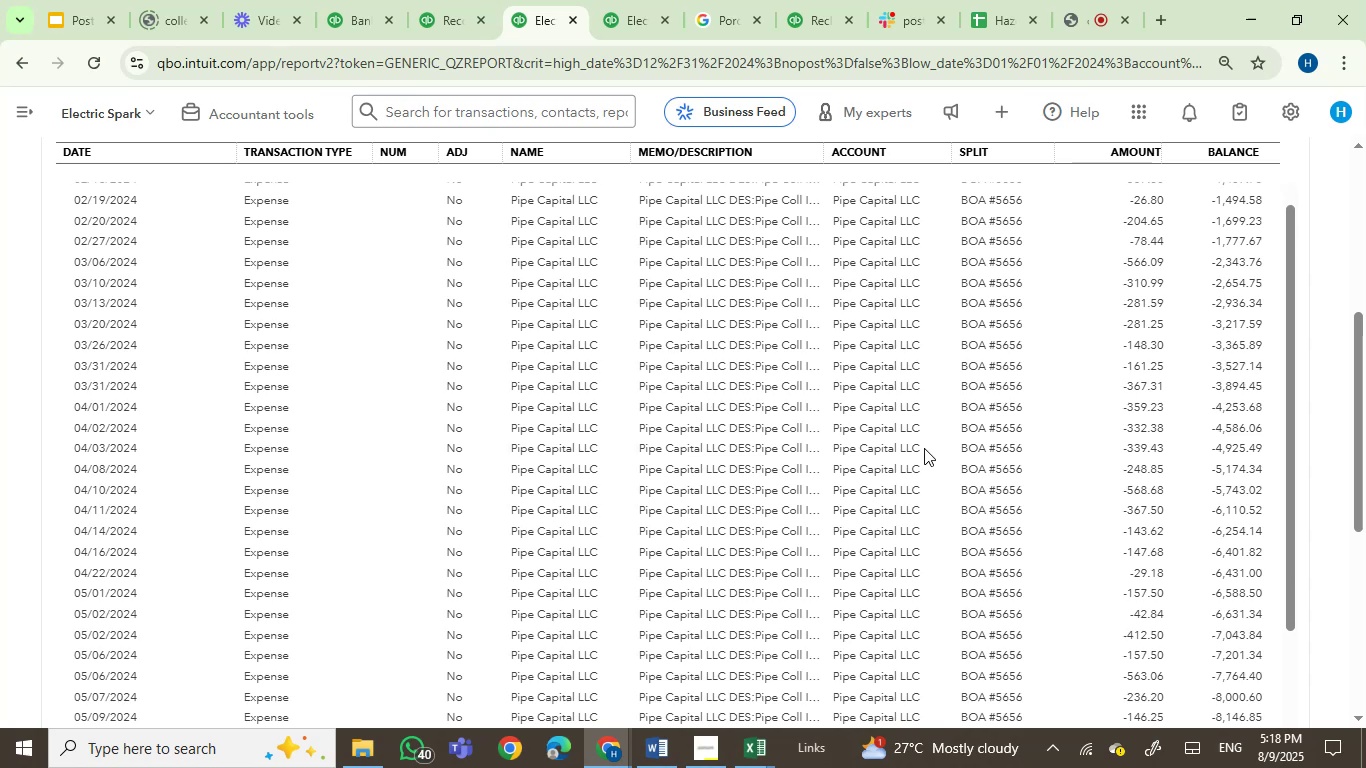 
wait(158.98)
 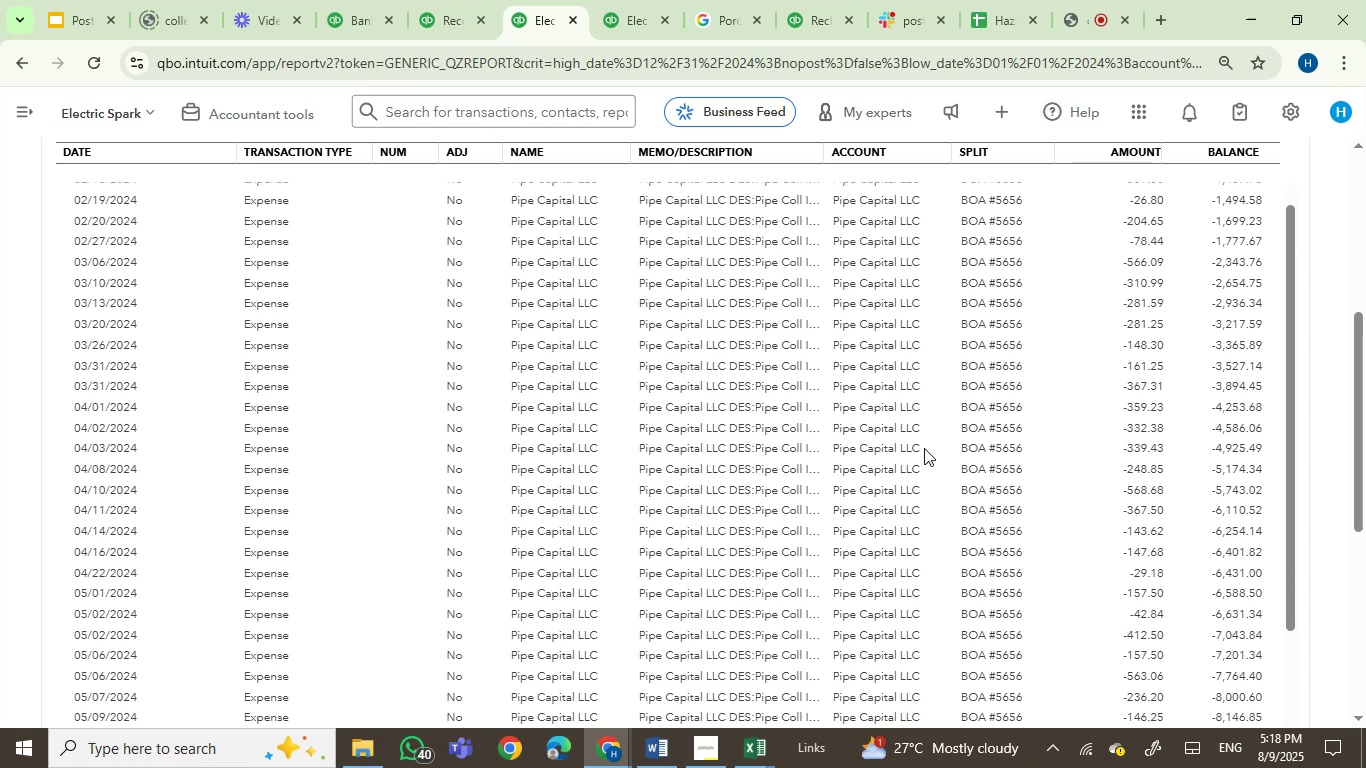 
left_click([378, 536])
 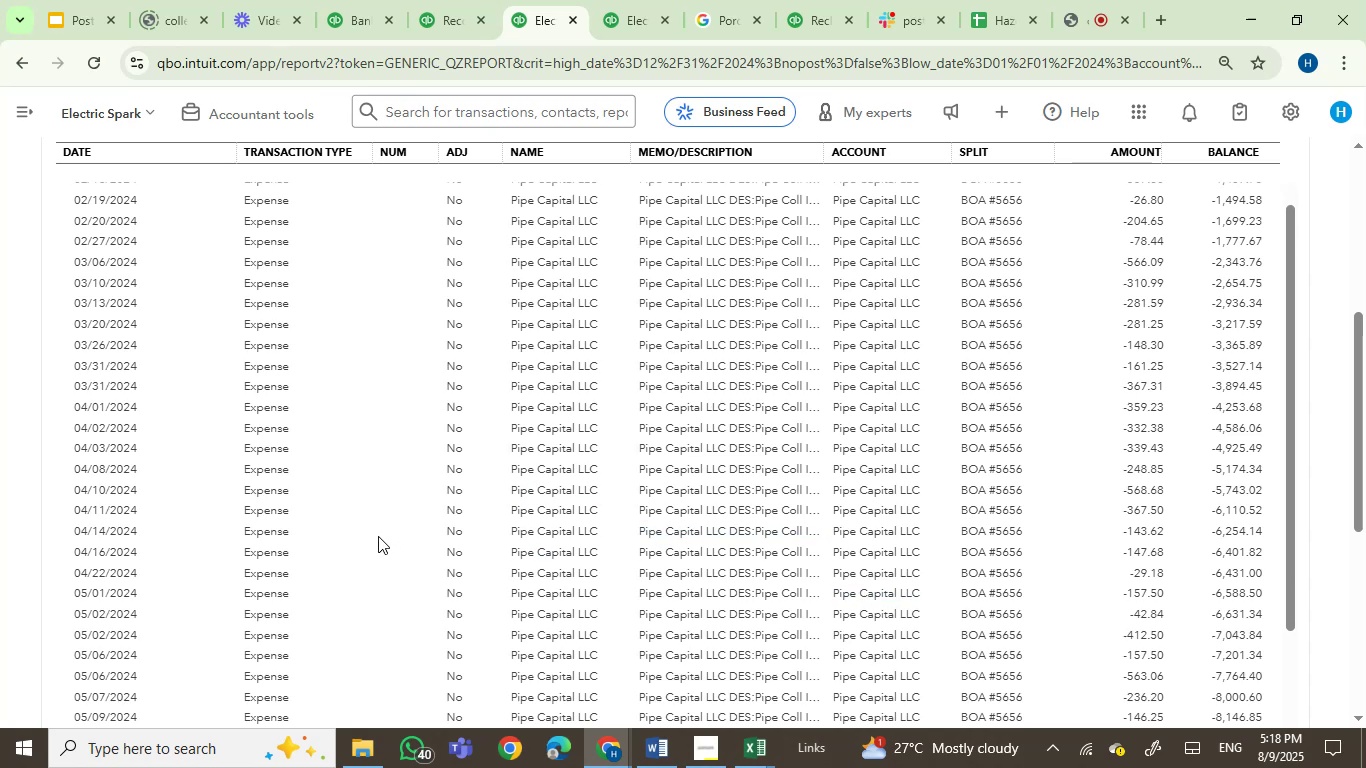 
scroll: coordinate [378, 536], scroll_direction: down, amount: 2.0
 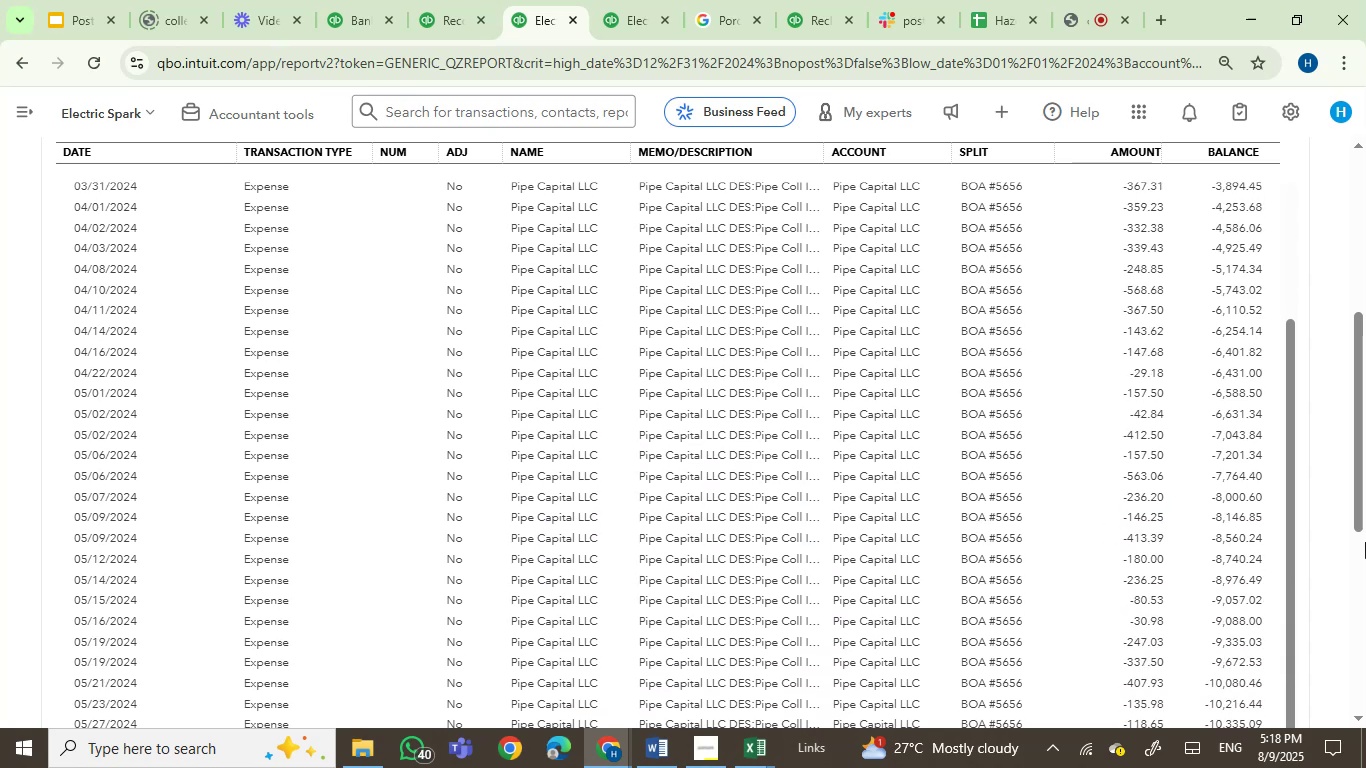 
left_click_drag(start_coordinate=[1365, 468], to_coordinate=[1365, 601])
 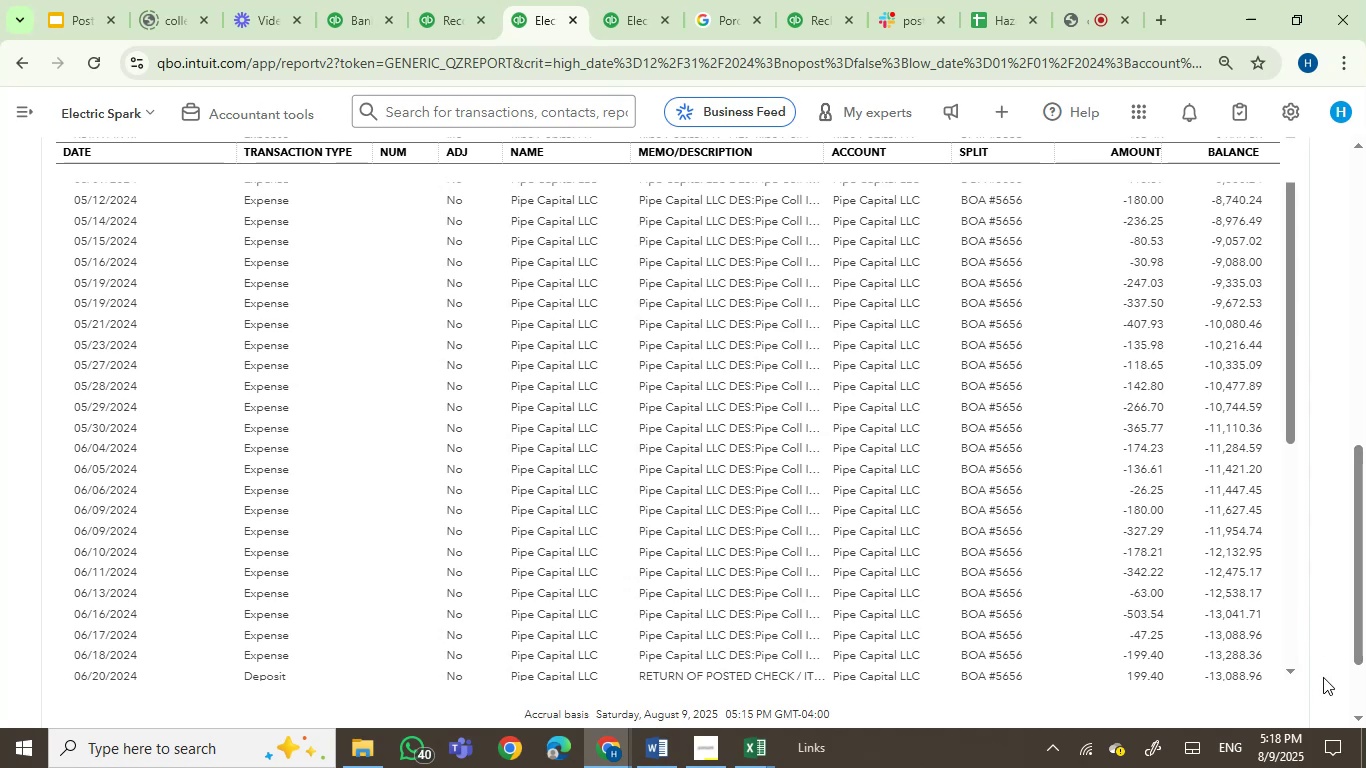 
wait(5.22)
 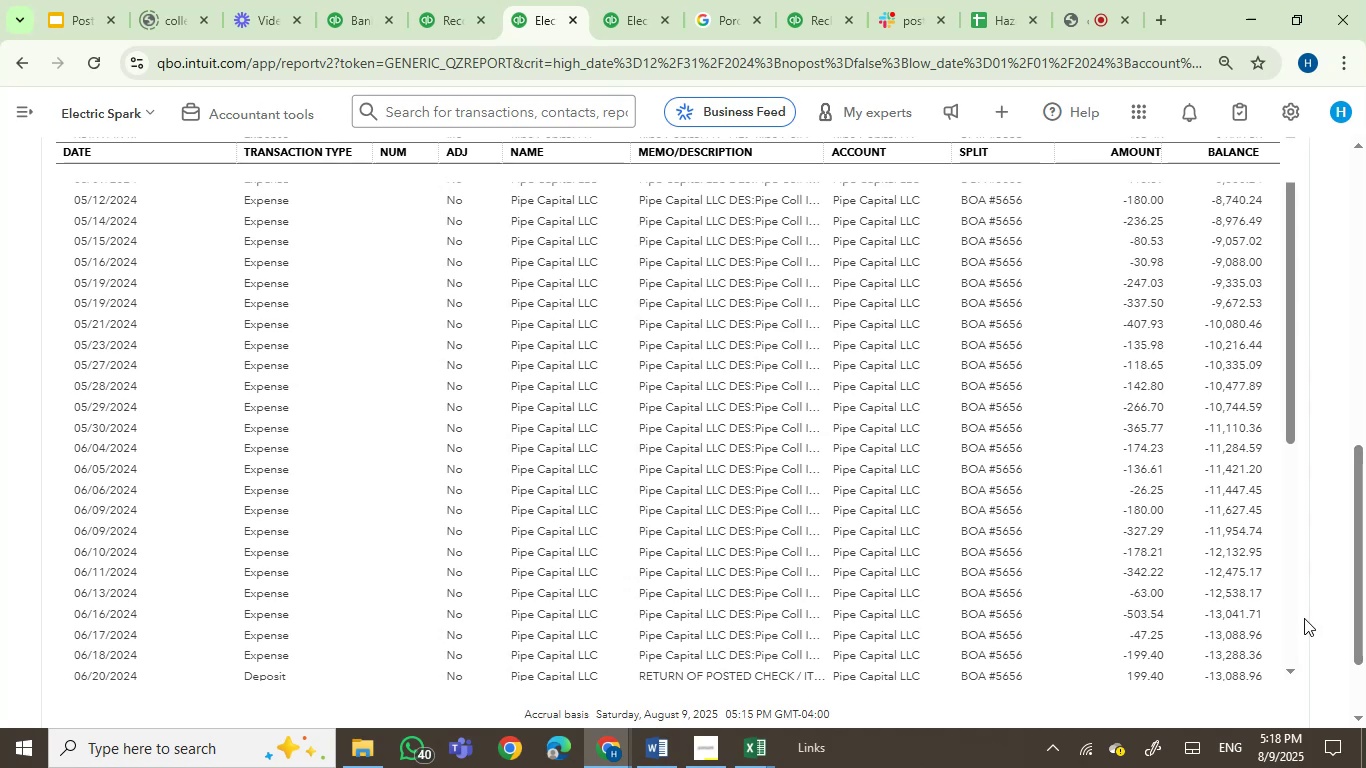 
double_click([1288, 669])
 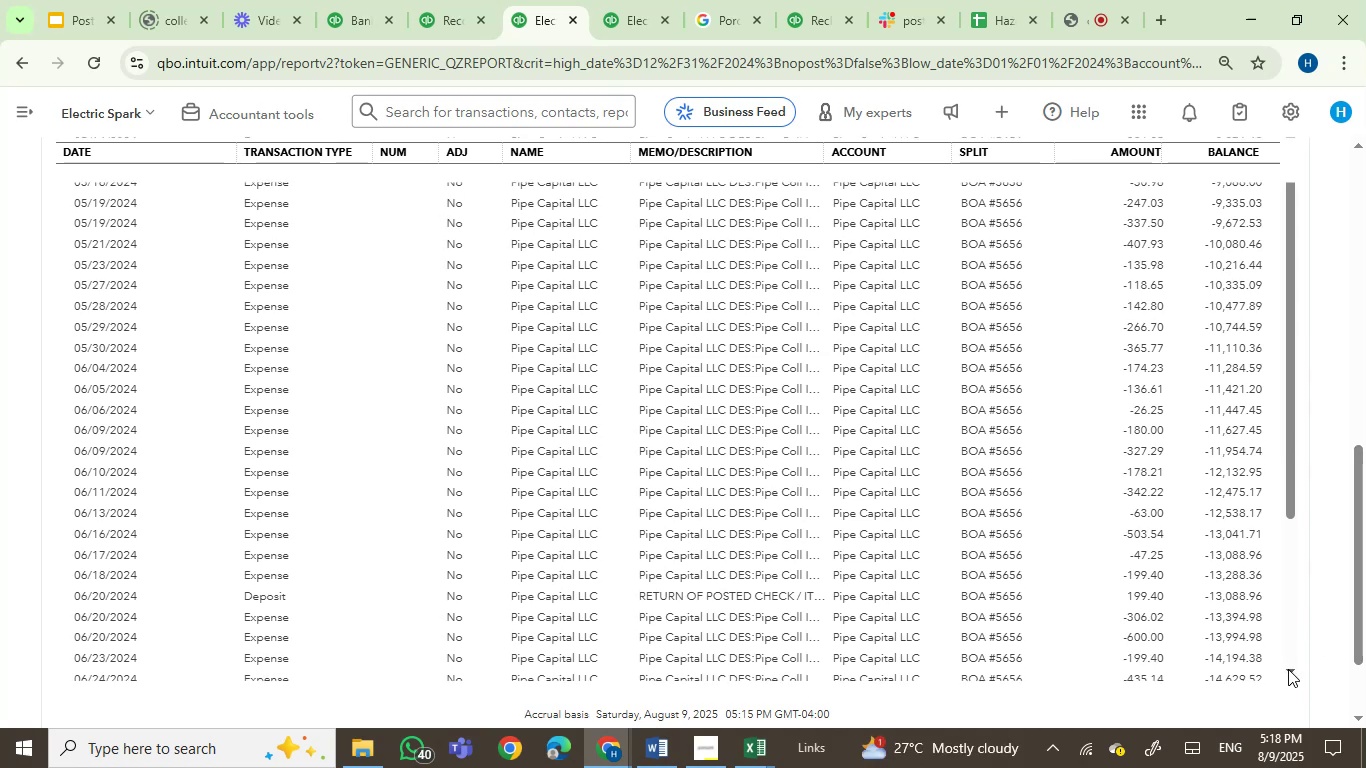 
triple_click([1288, 669])
 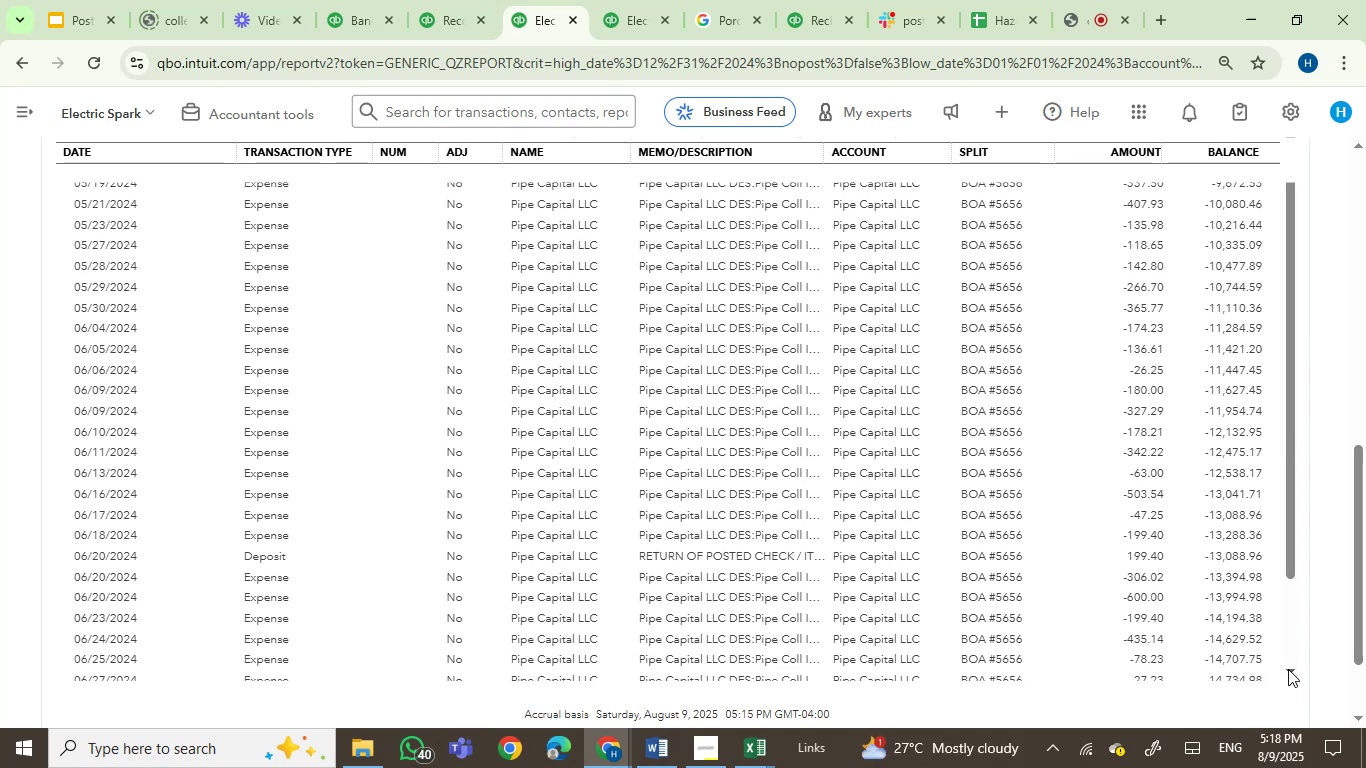 
triple_click([1288, 669])
 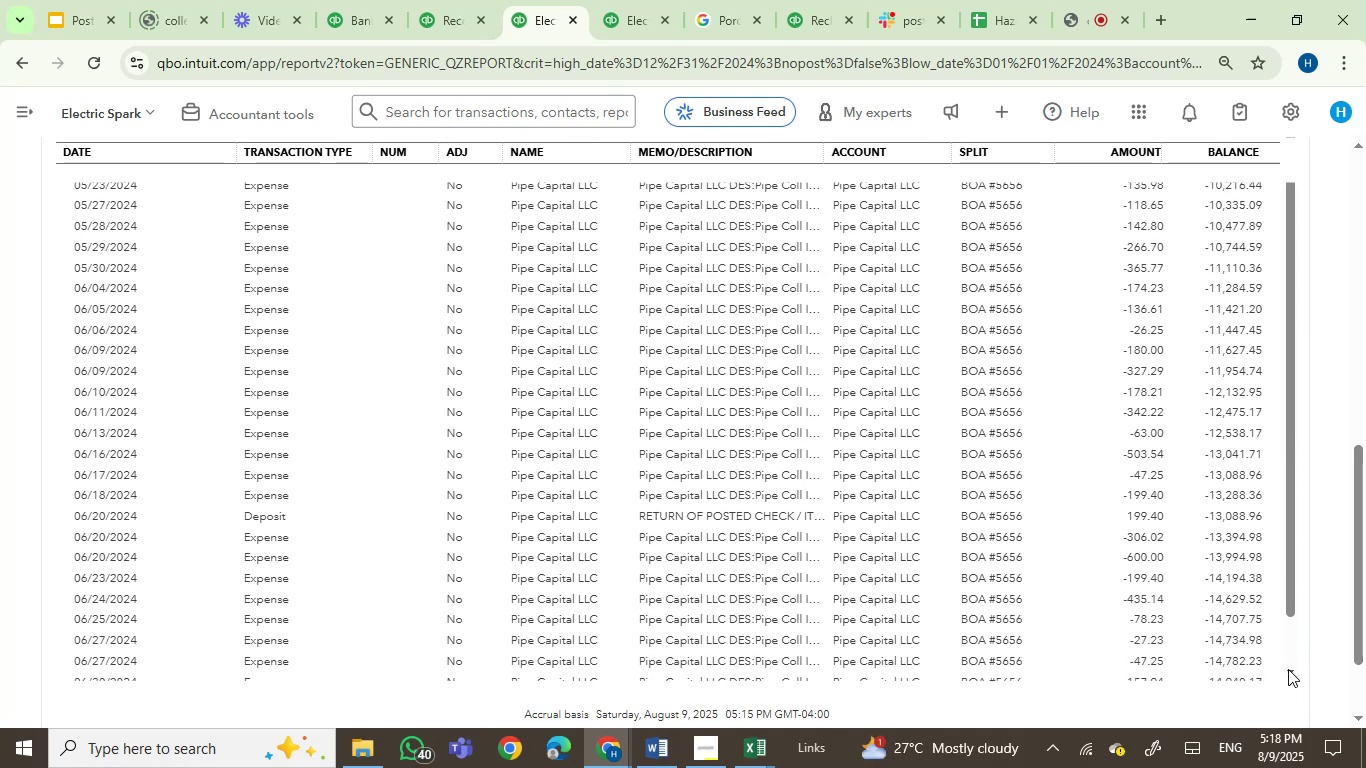 
triple_click([1288, 669])
 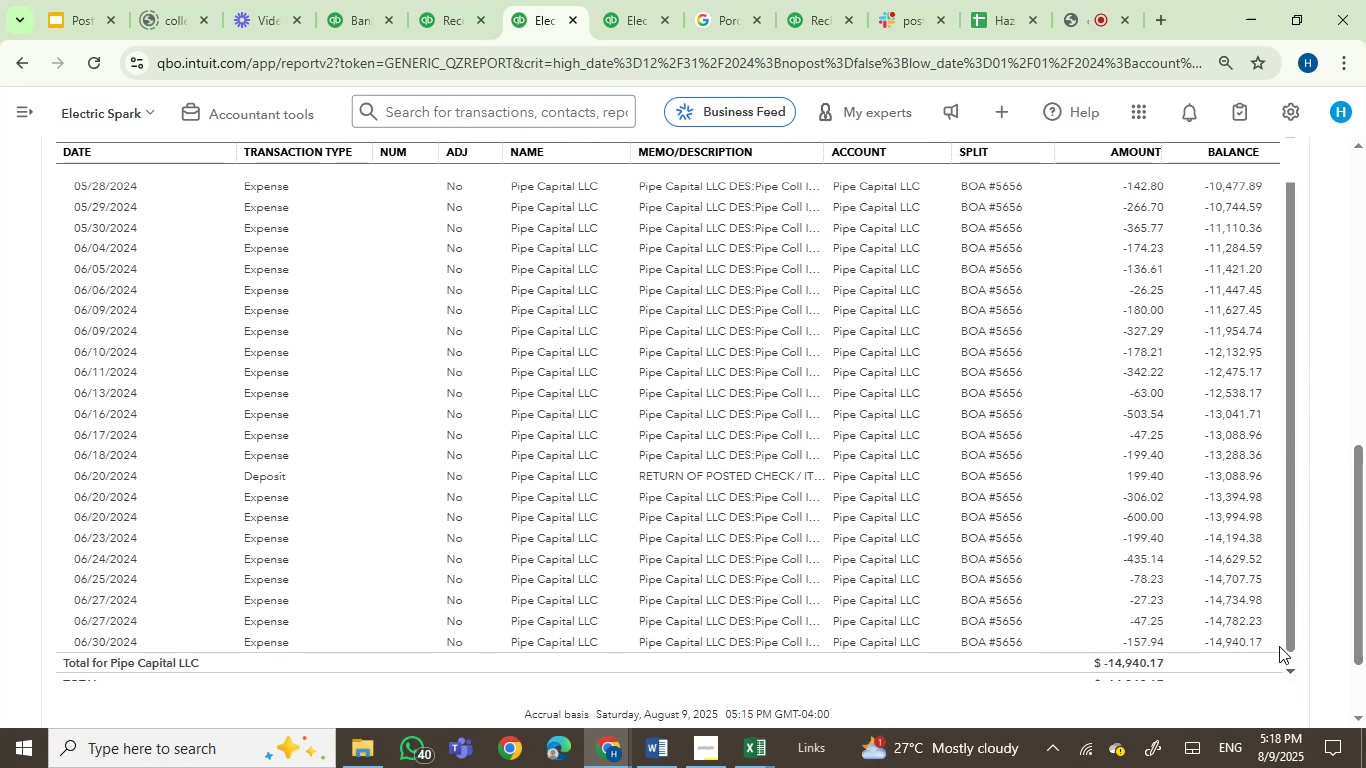 
wait(5.35)
 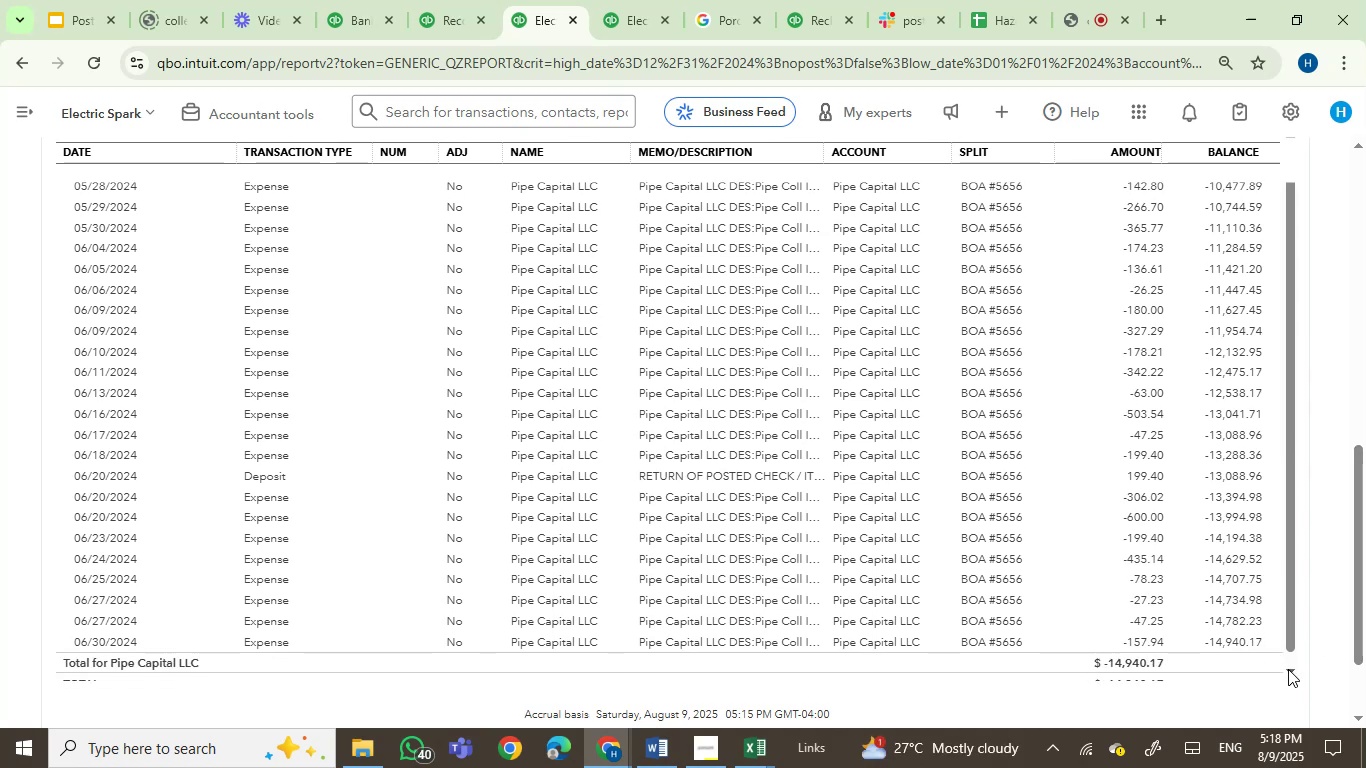 
left_click_drag(start_coordinate=[1363, 468], to_coordinate=[1365, 296])
 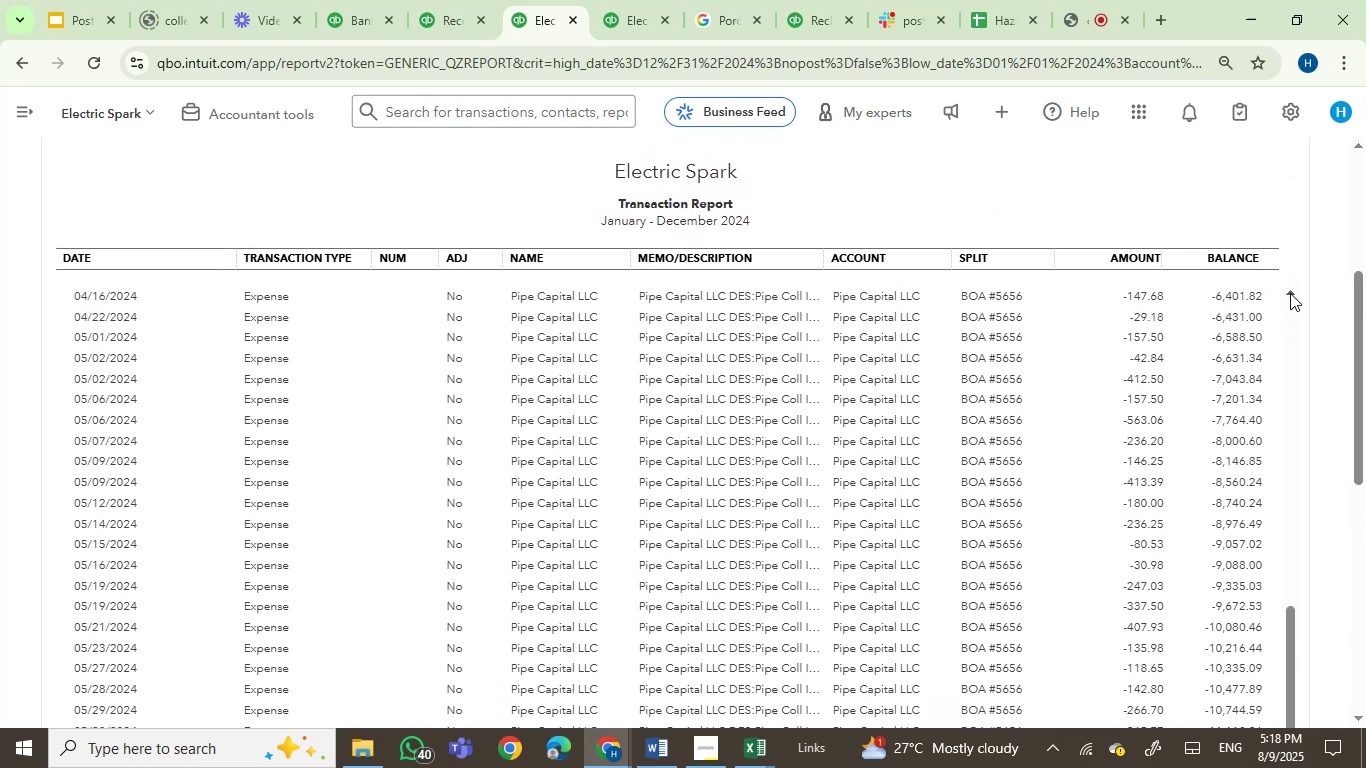 
double_click([1290, 292])
 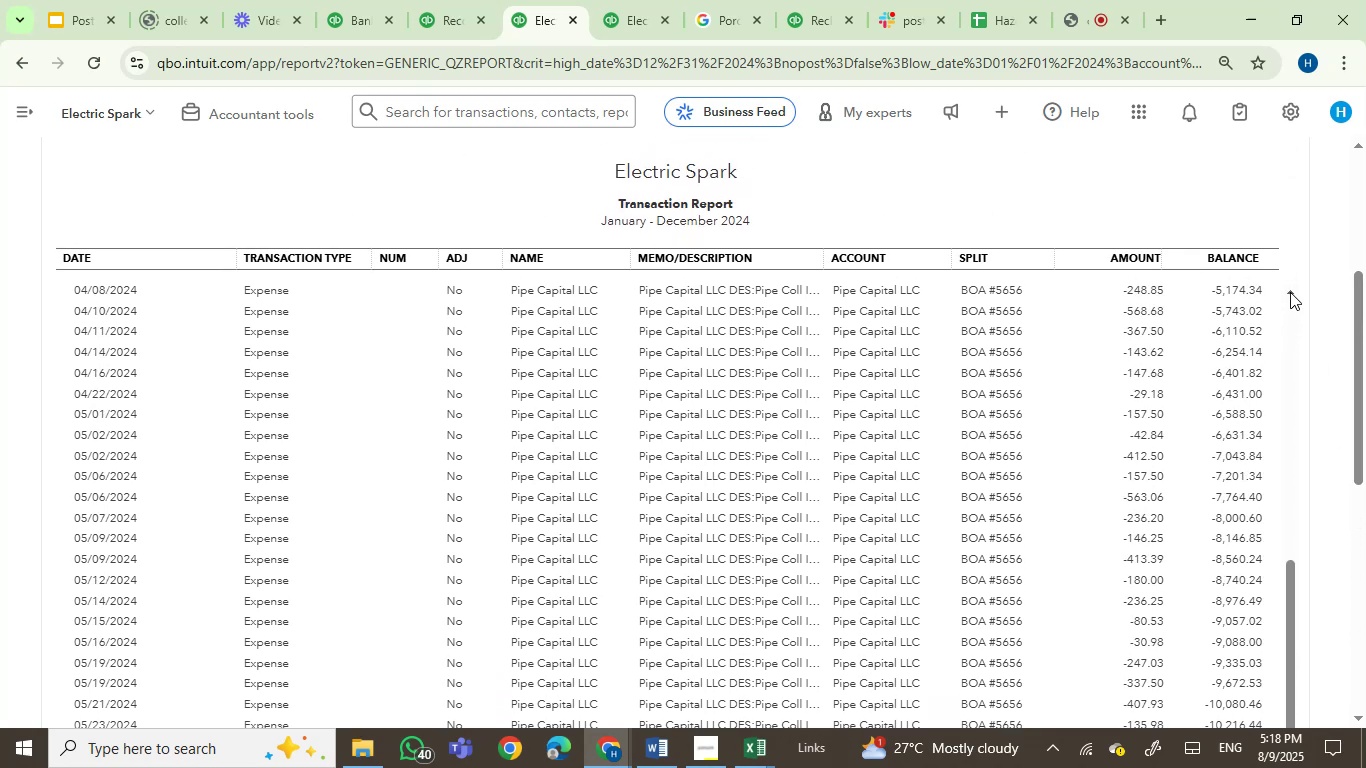 
triple_click([1290, 292])
 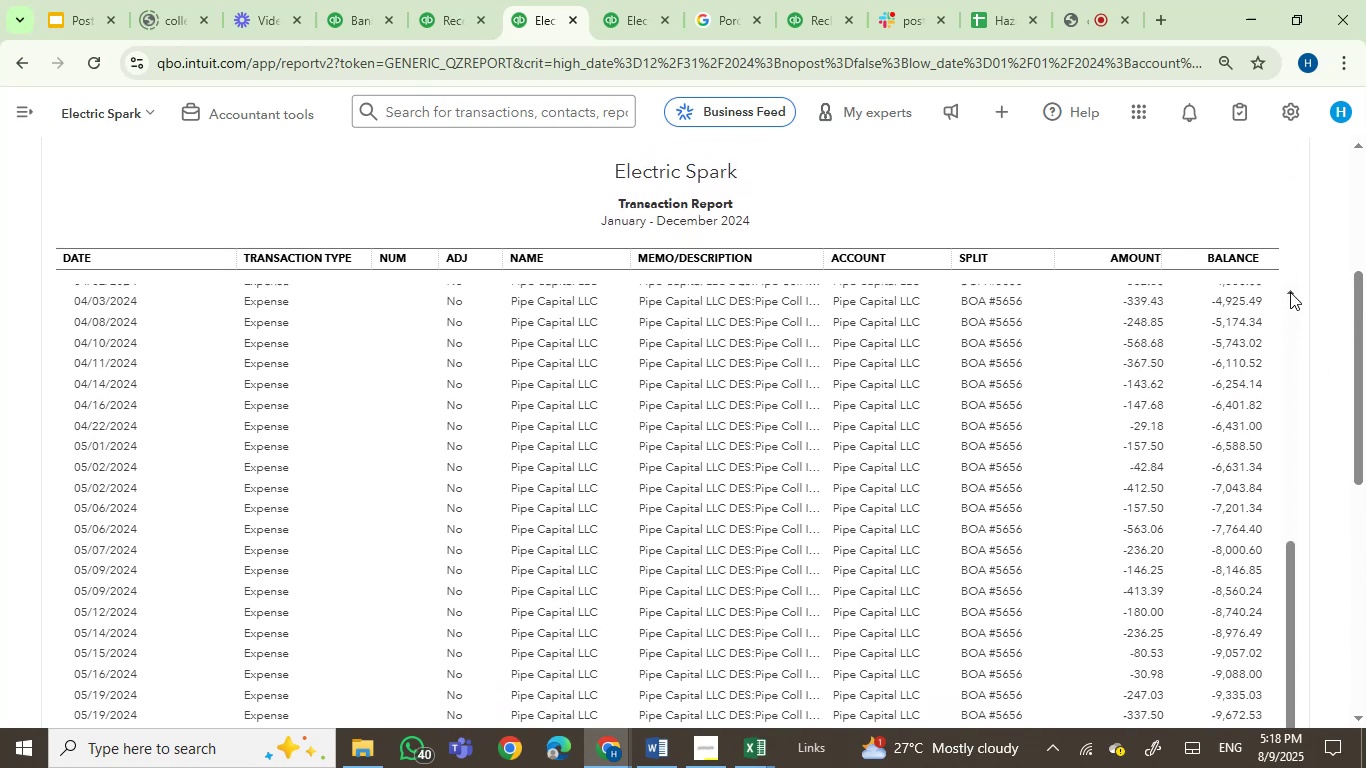 
triple_click([1290, 292])
 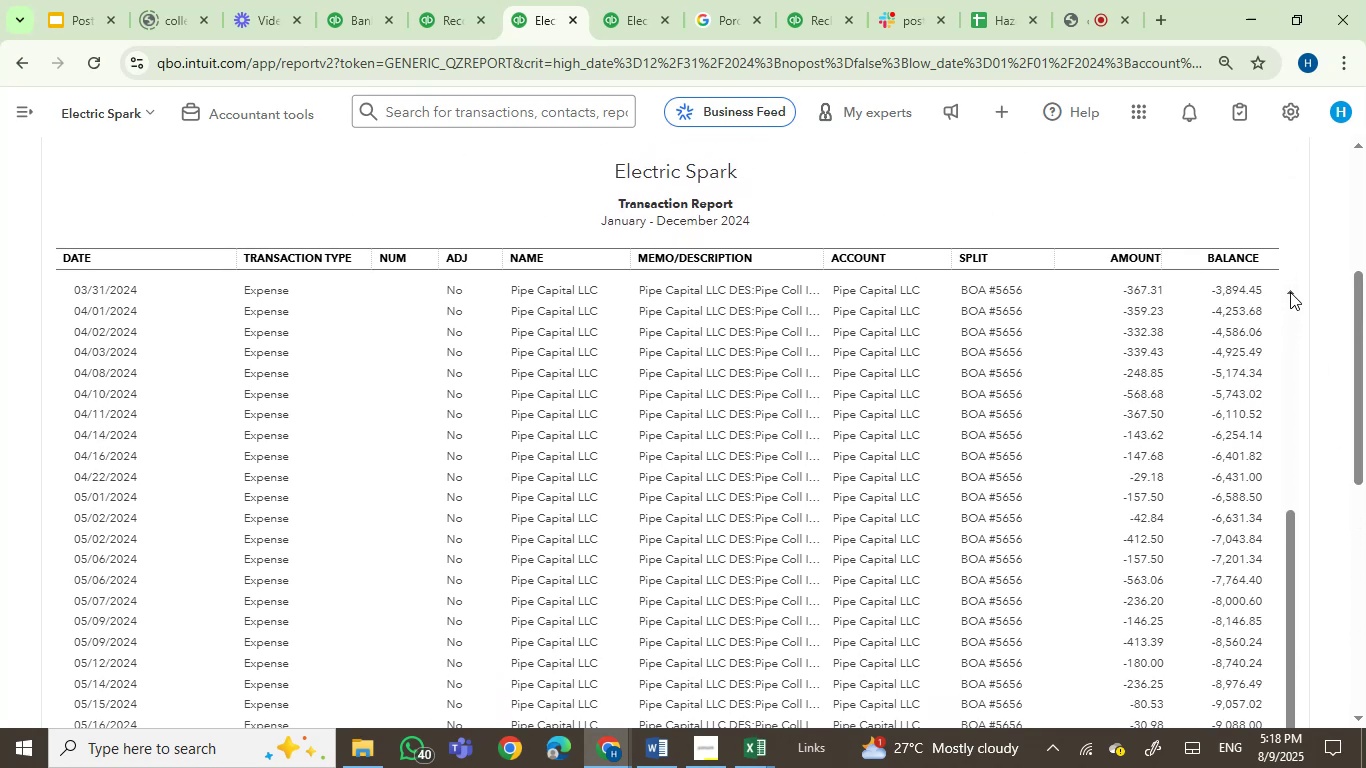 
triple_click([1290, 292])
 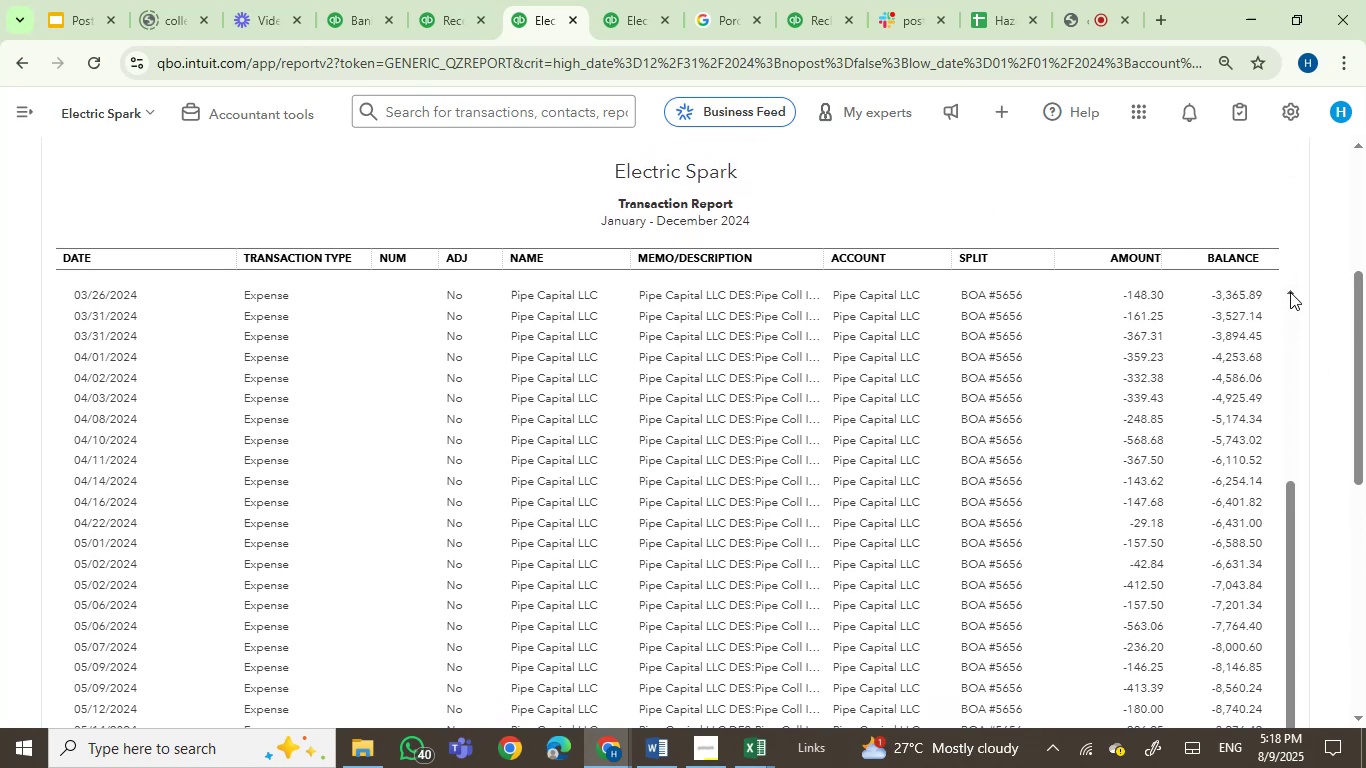 
triple_click([1290, 292])
 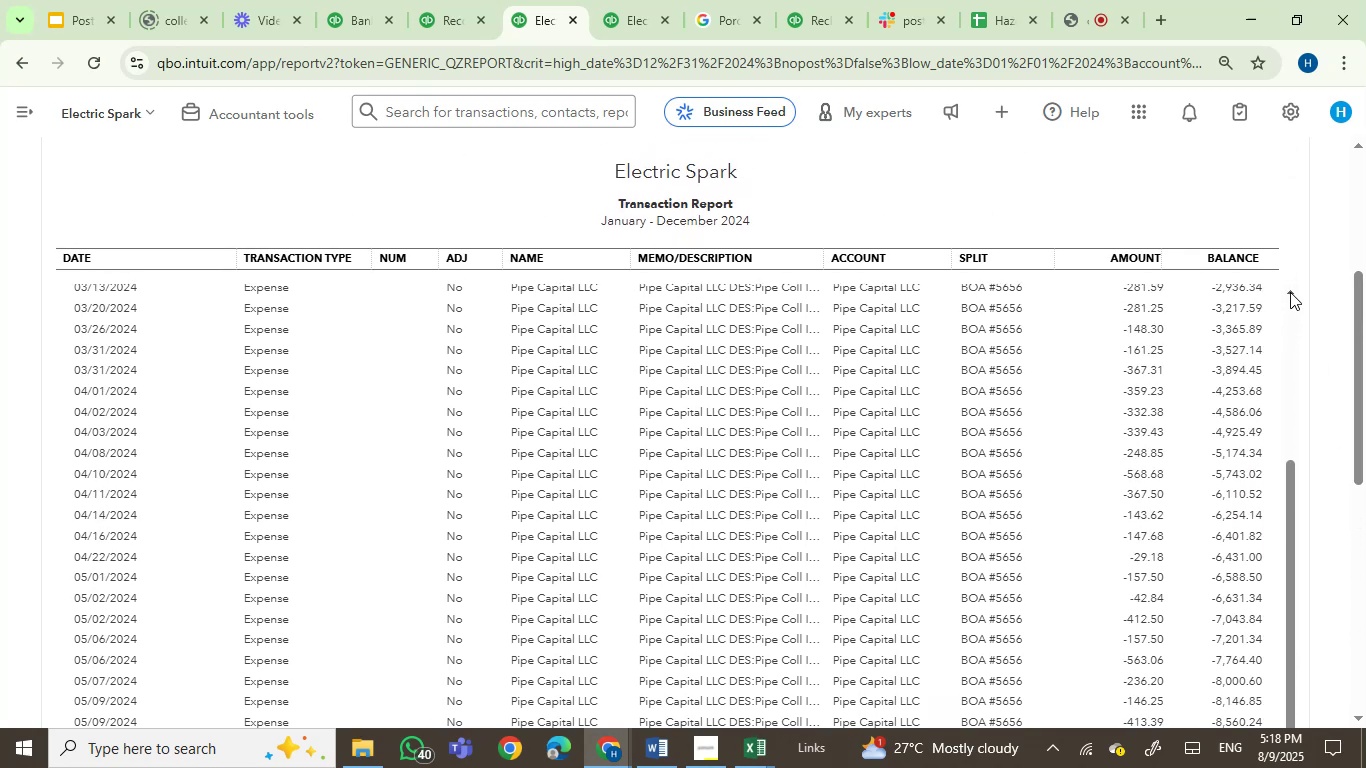 
triple_click([1290, 292])
 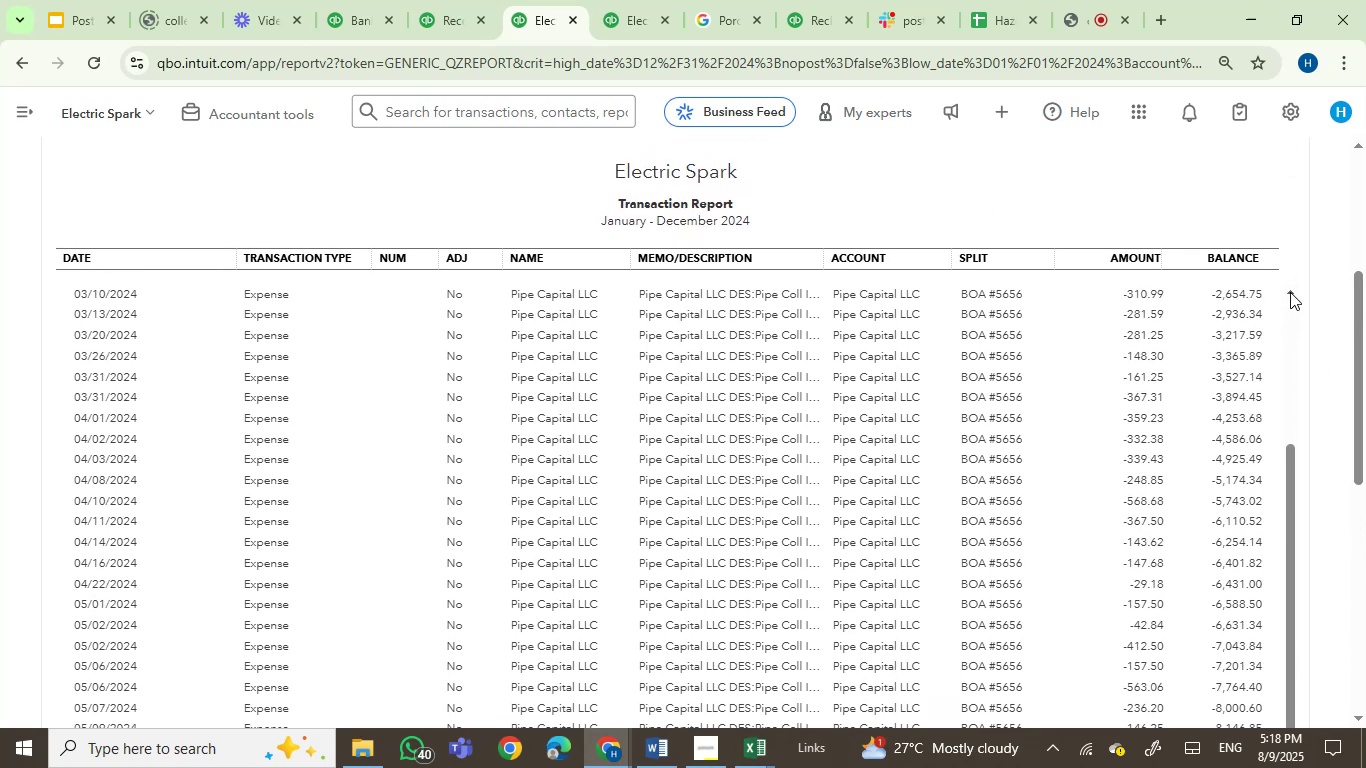 
triple_click([1290, 292])
 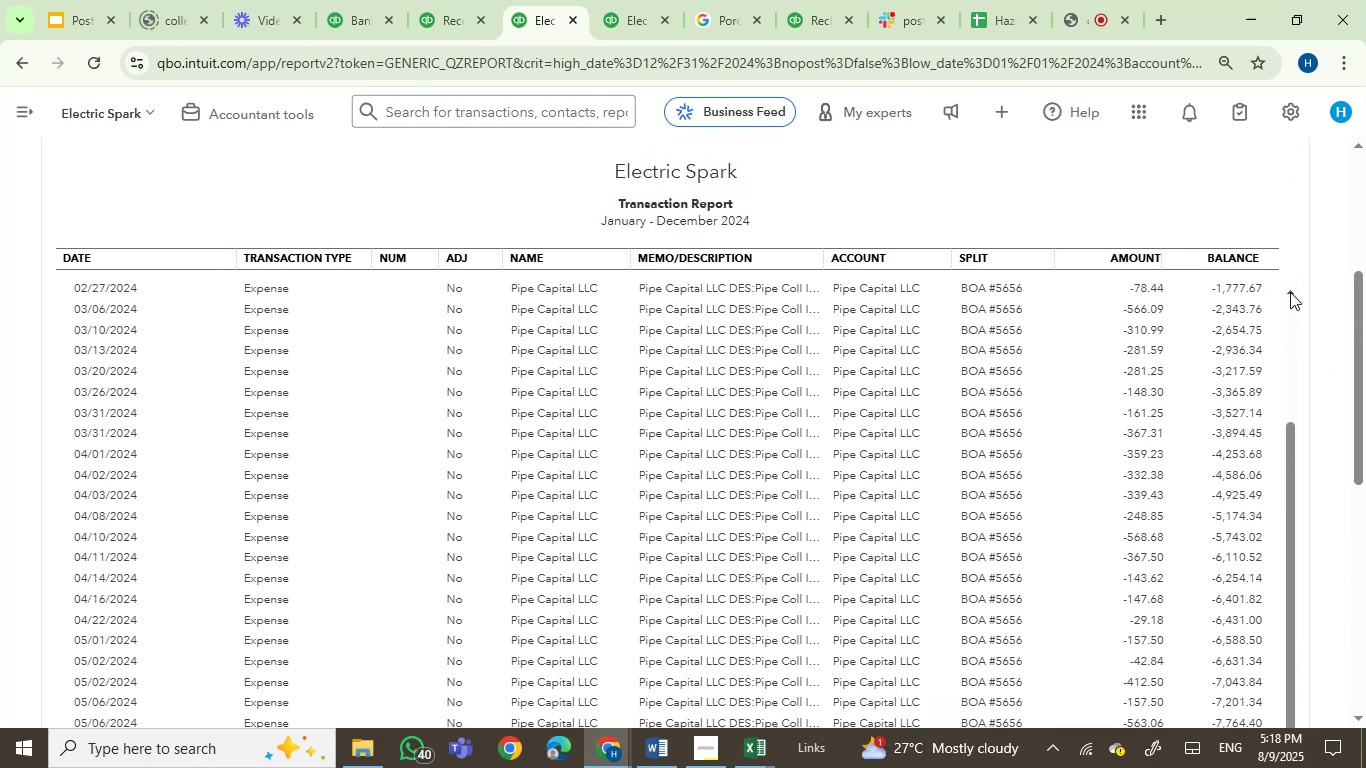 
triple_click([1290, 292])
 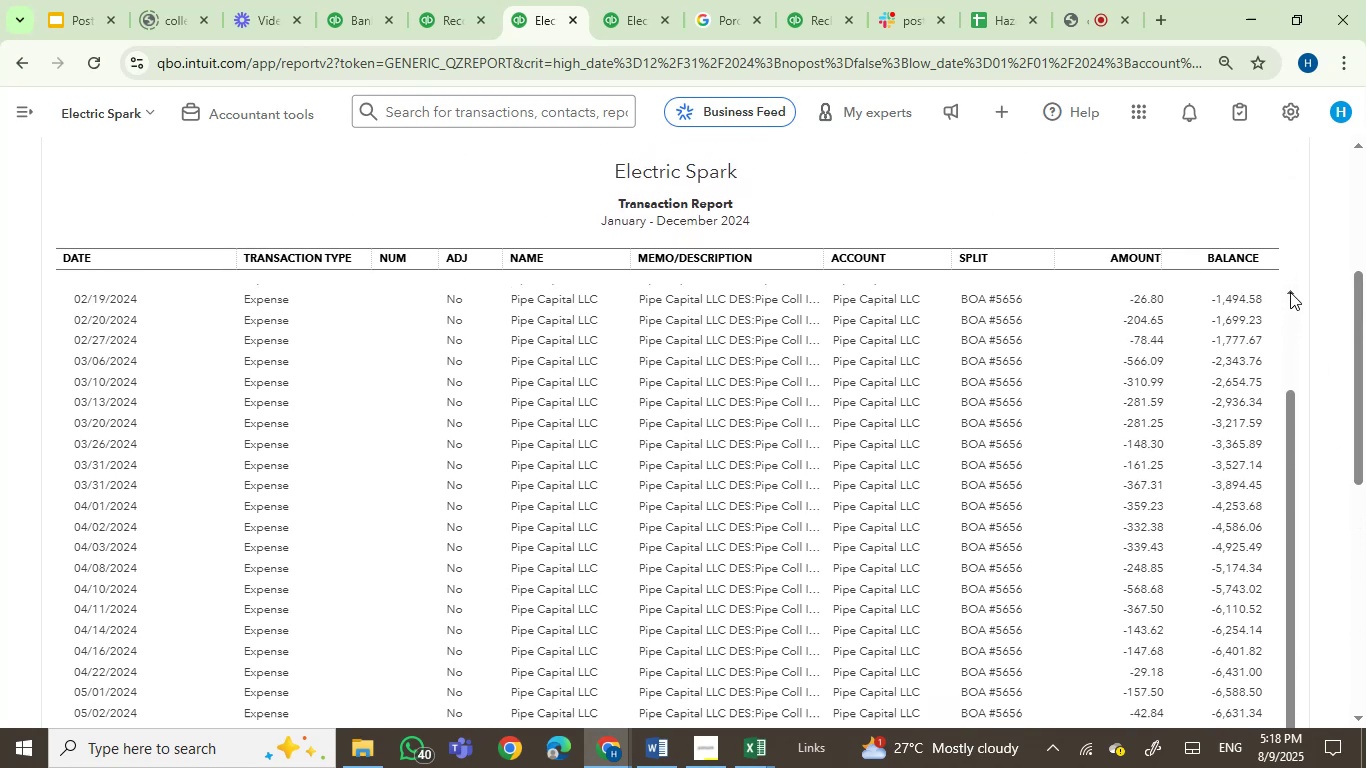 
triple_click([1290, 292])
 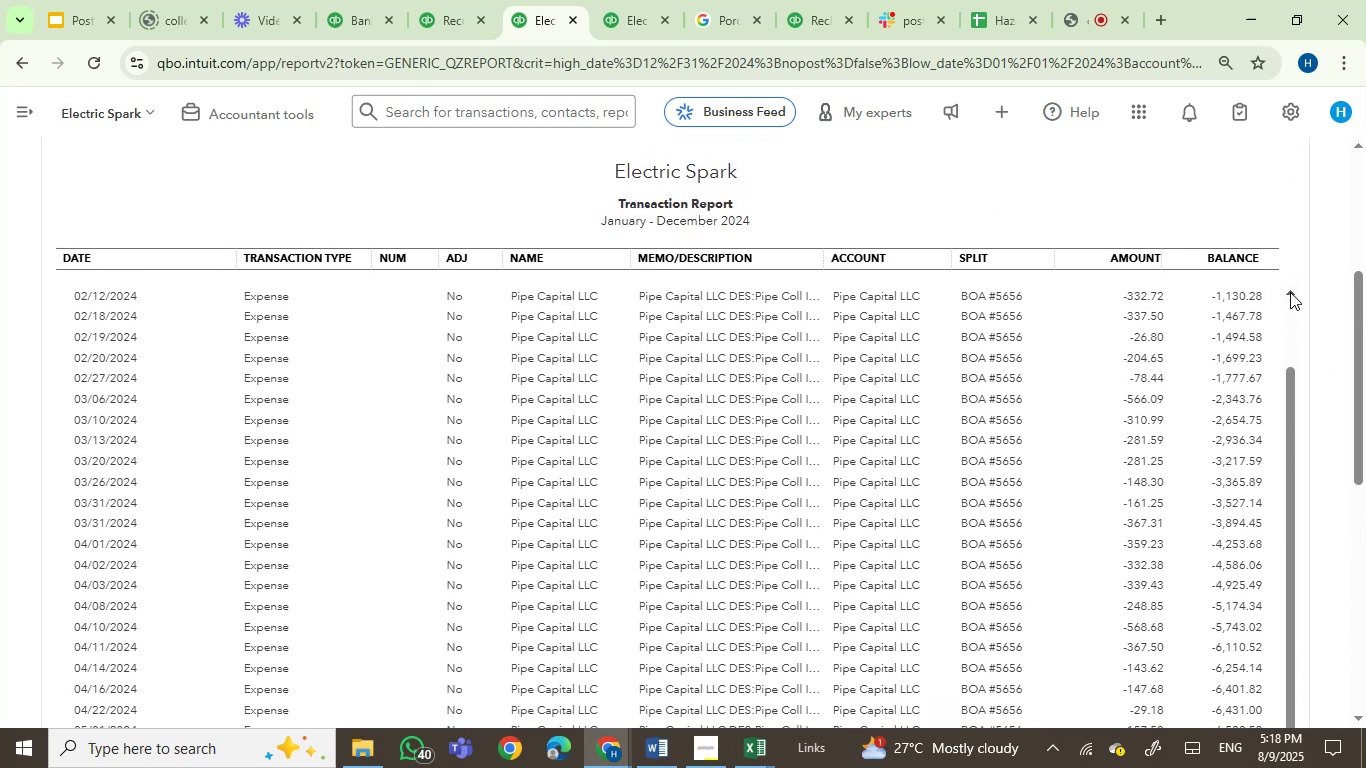 
triple_click([1290, 292])
 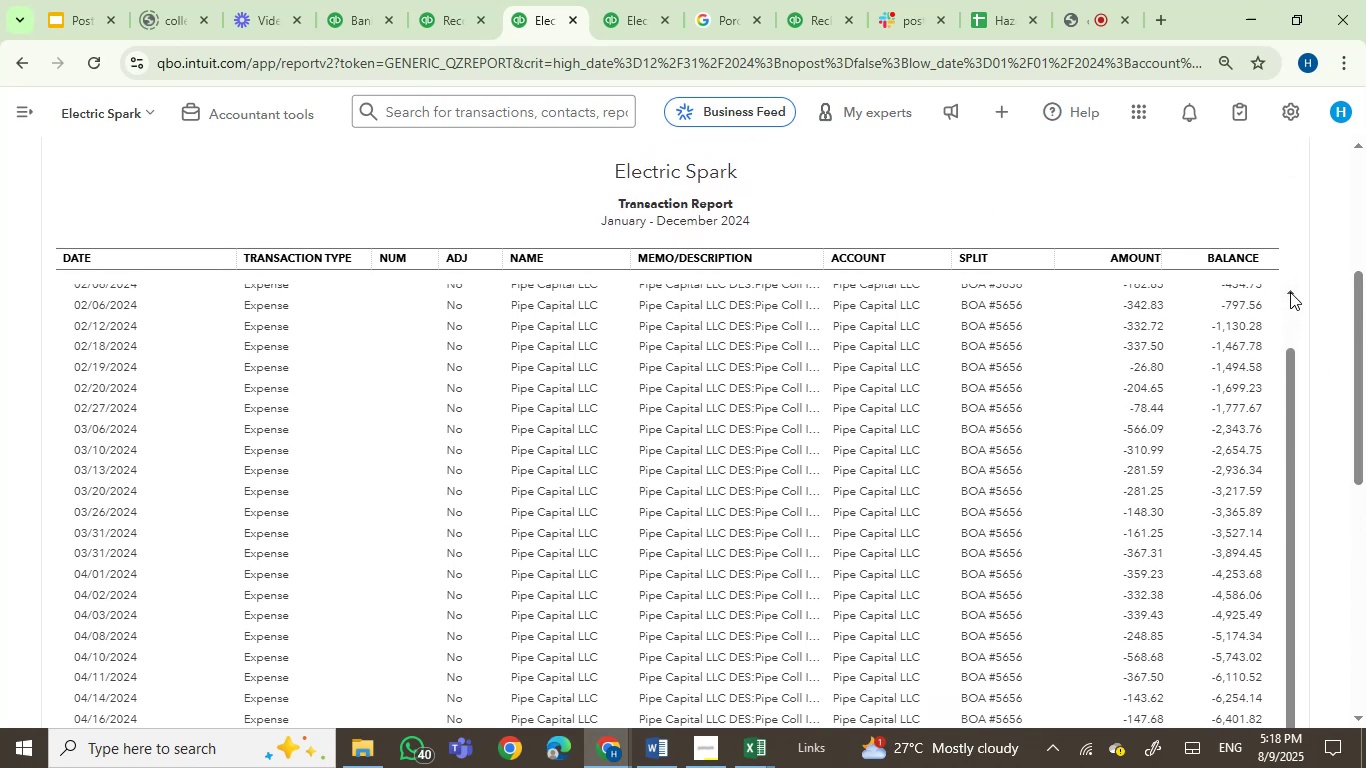 
triple_click([1290, 292])
 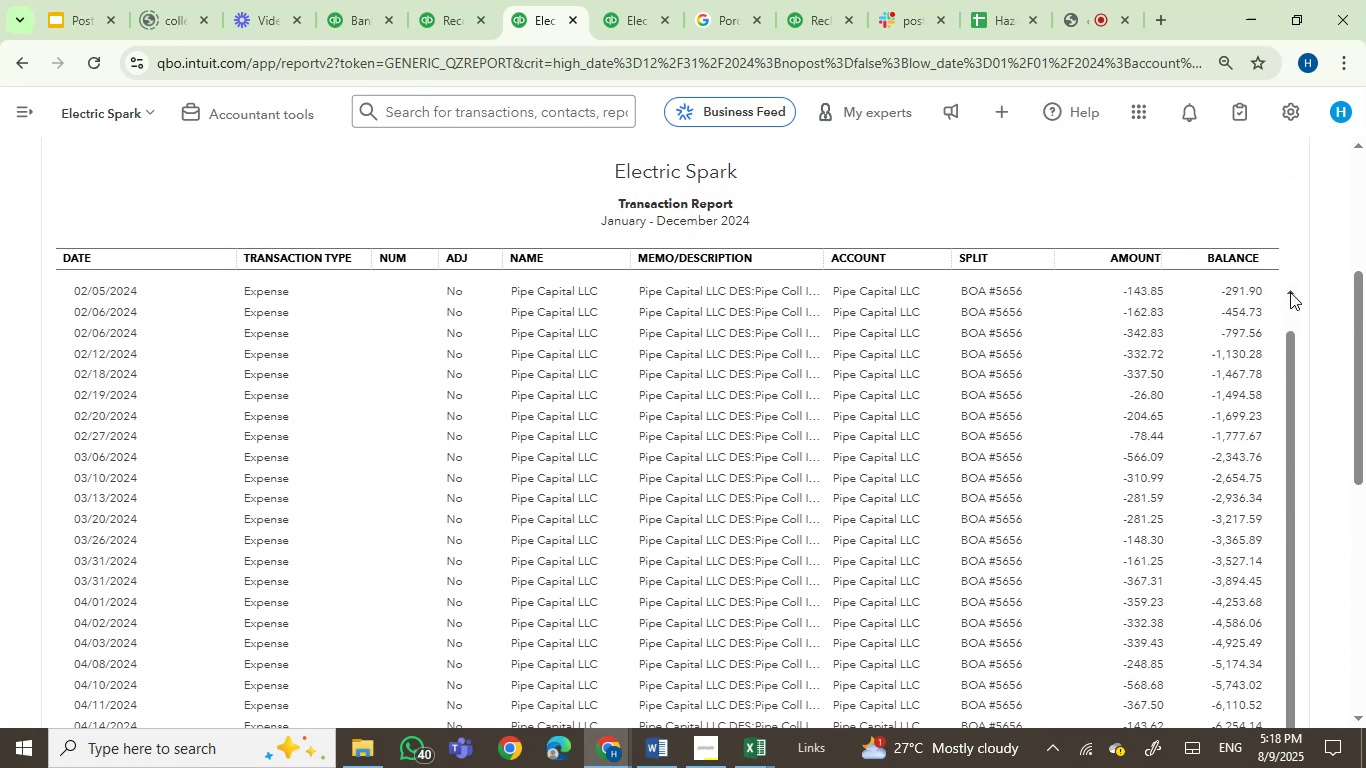 
triple_click([1290, 292])
 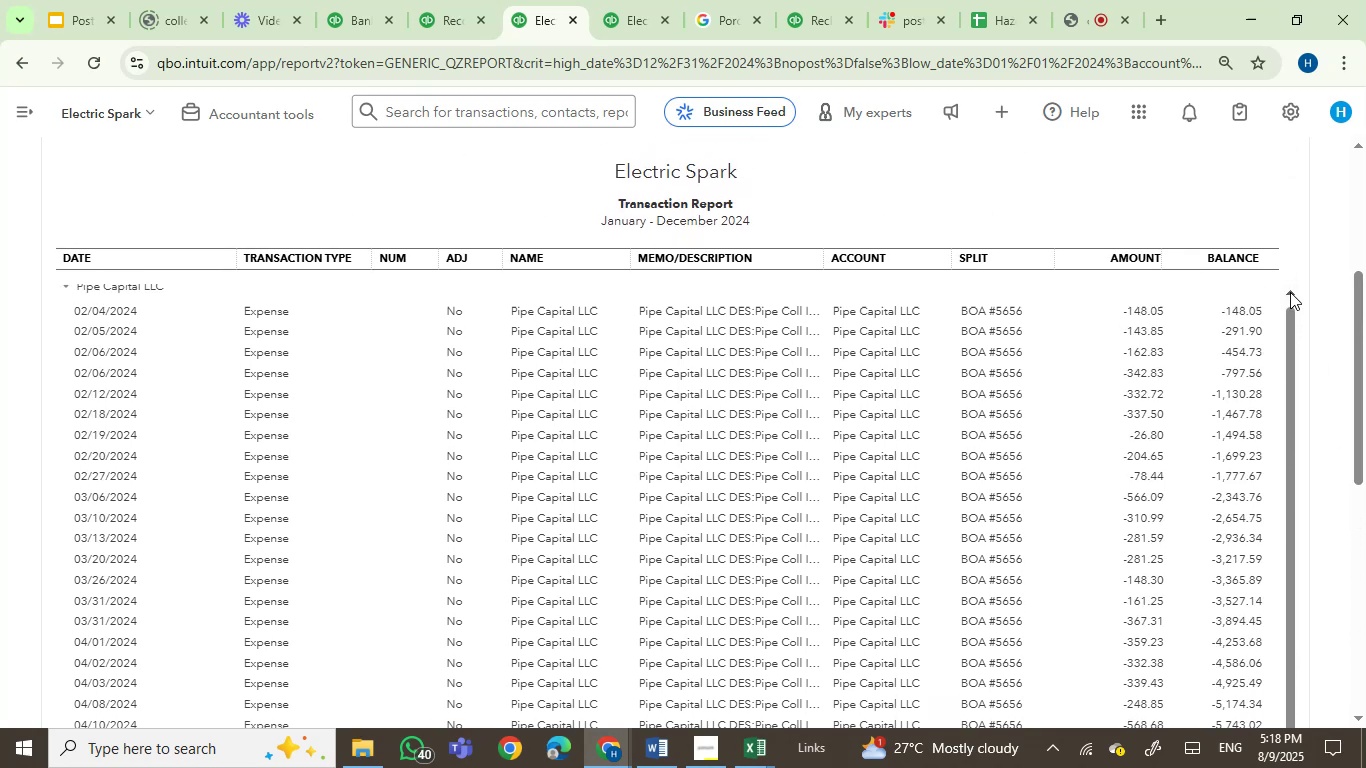 
triple_click([1290, 292])
 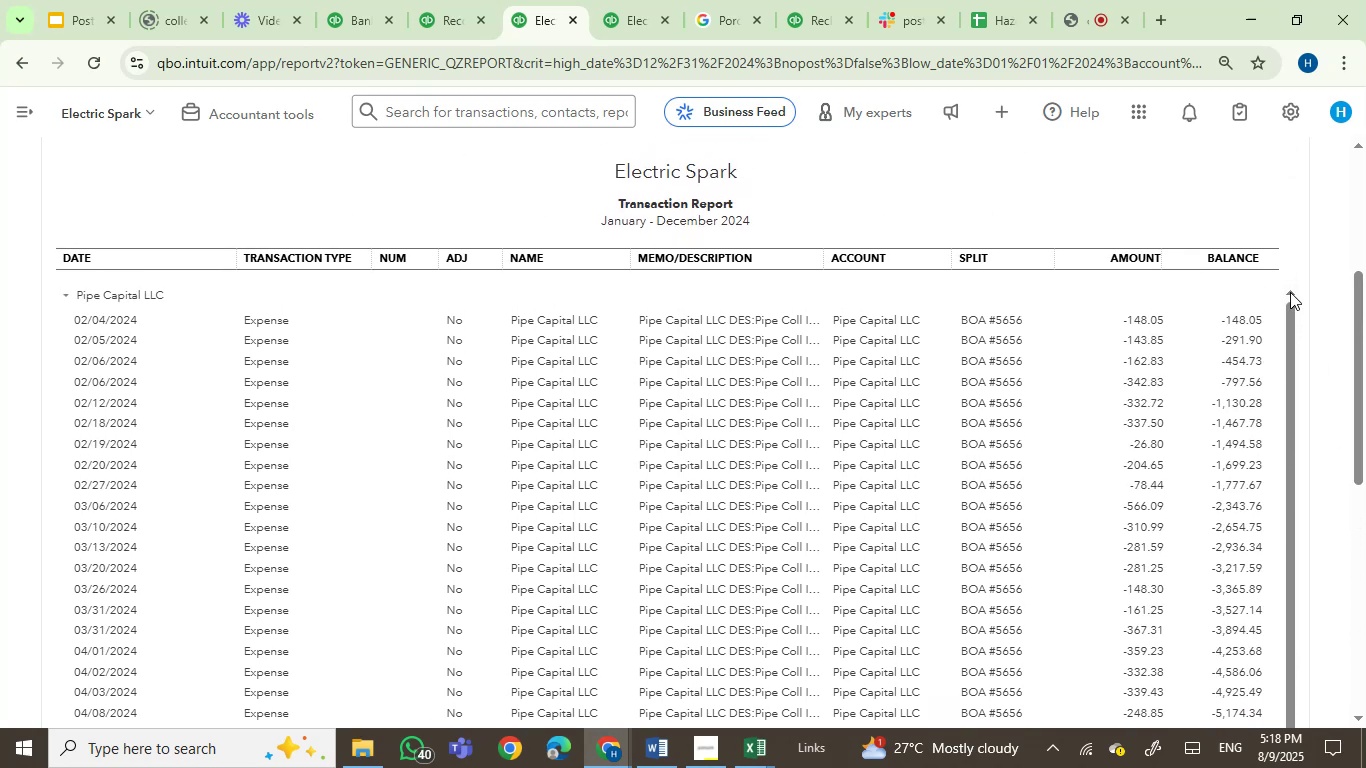 